 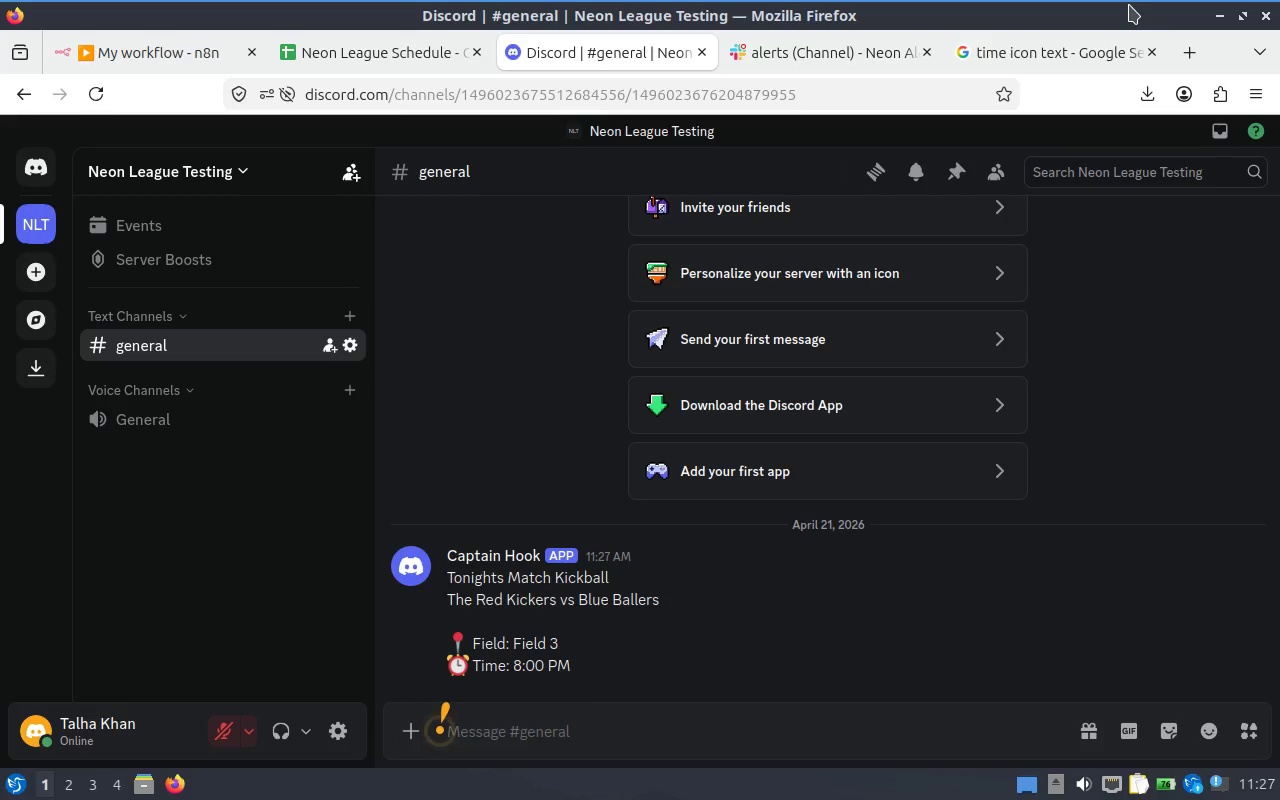 
mouse_move([824, 2])
 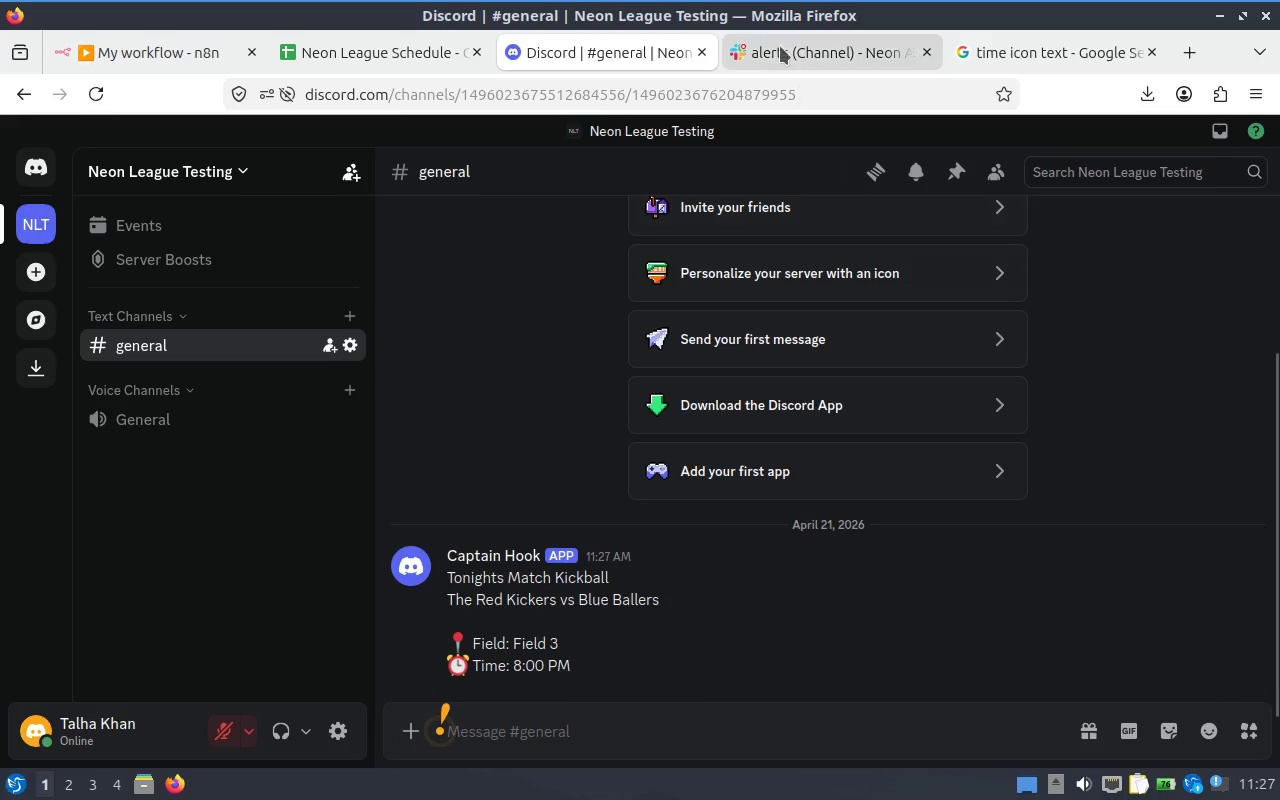 
left_click([807, 55])
 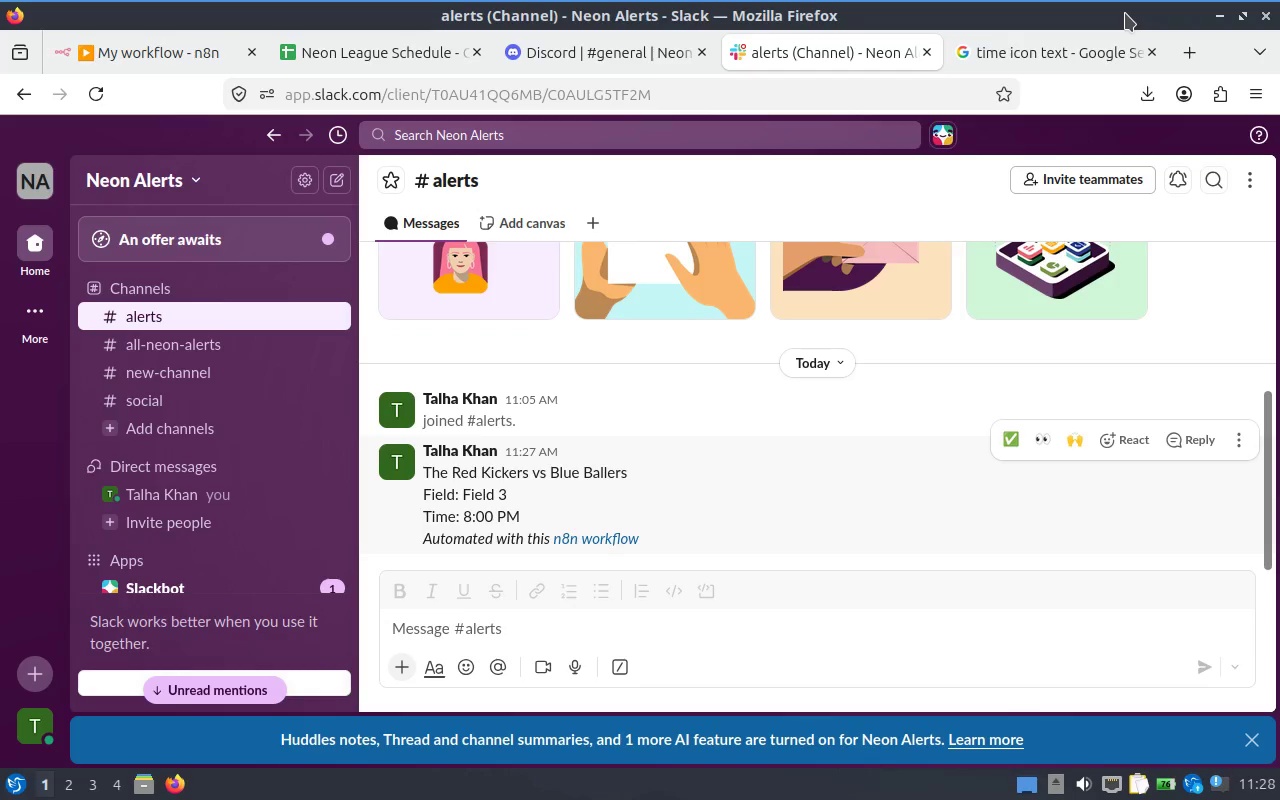 
wait(25.84)
 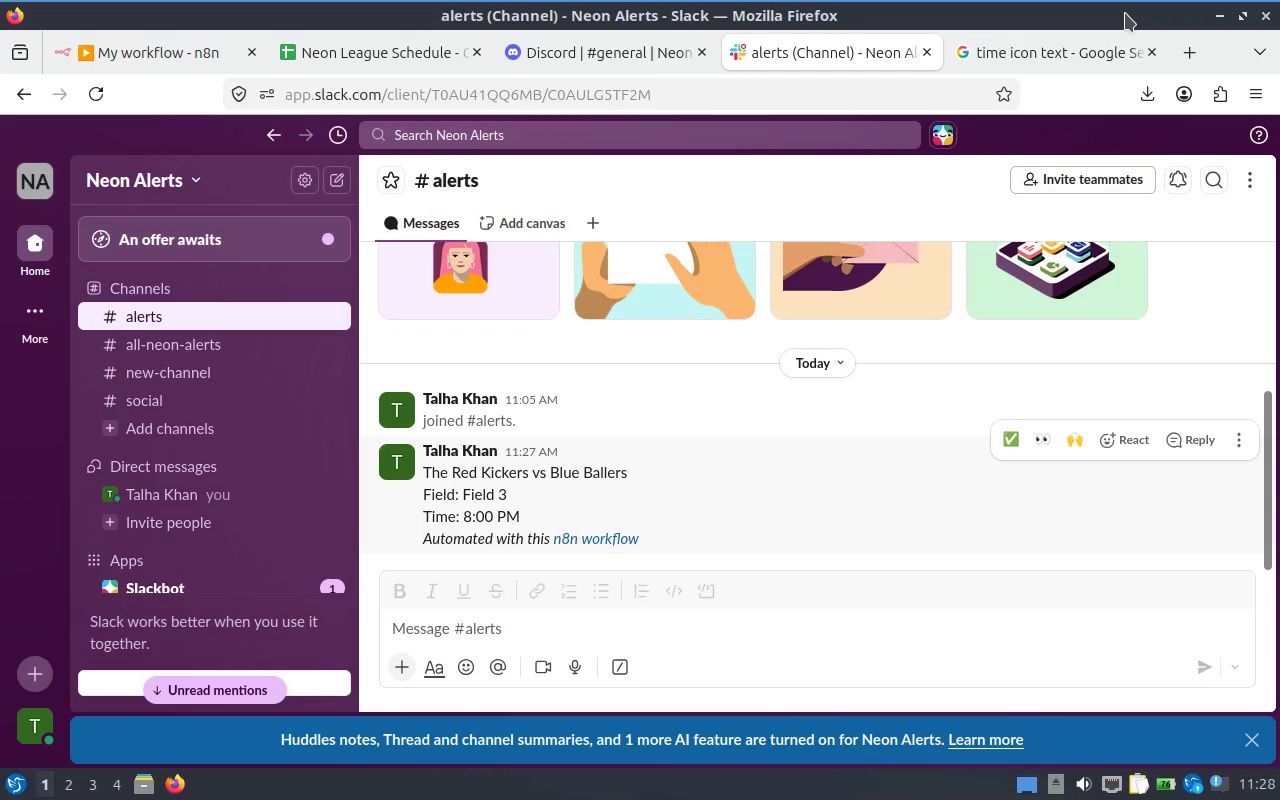 
left_click([106, 43])
 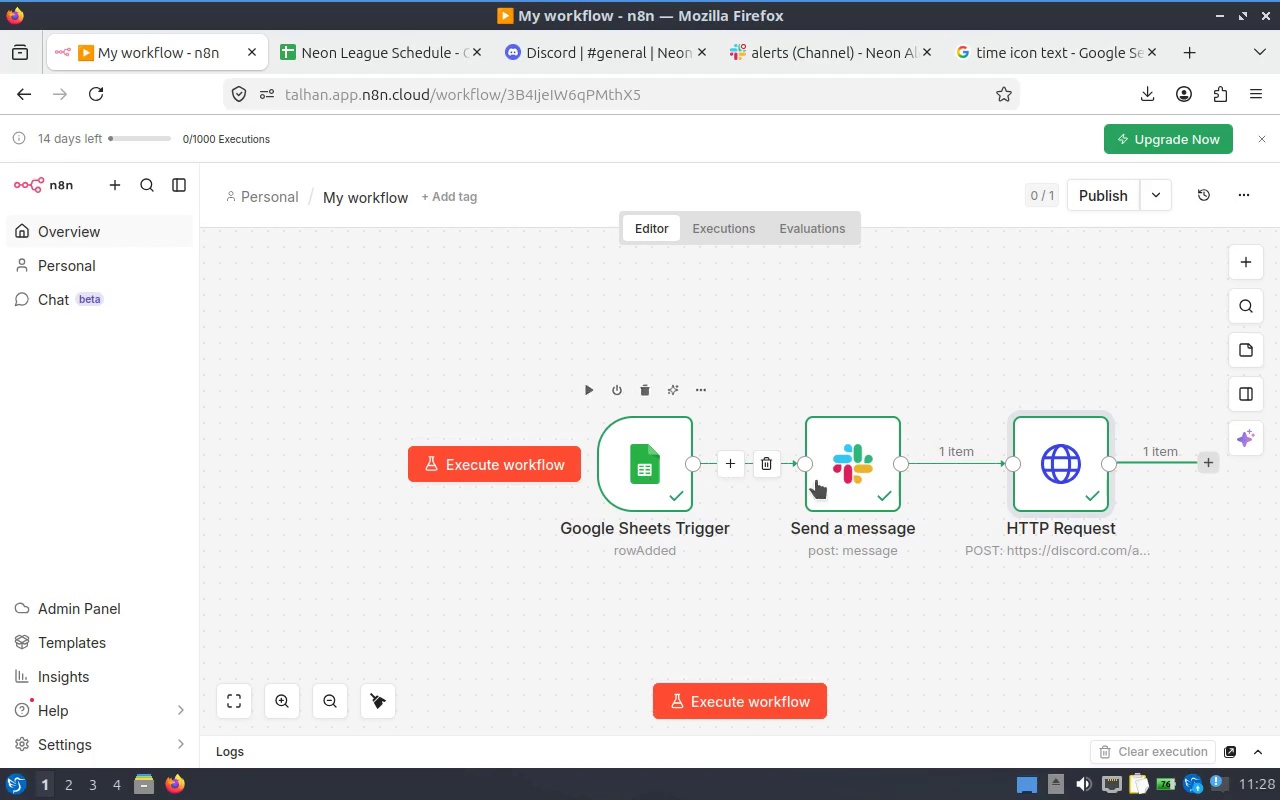 
left_click([842, 477])
 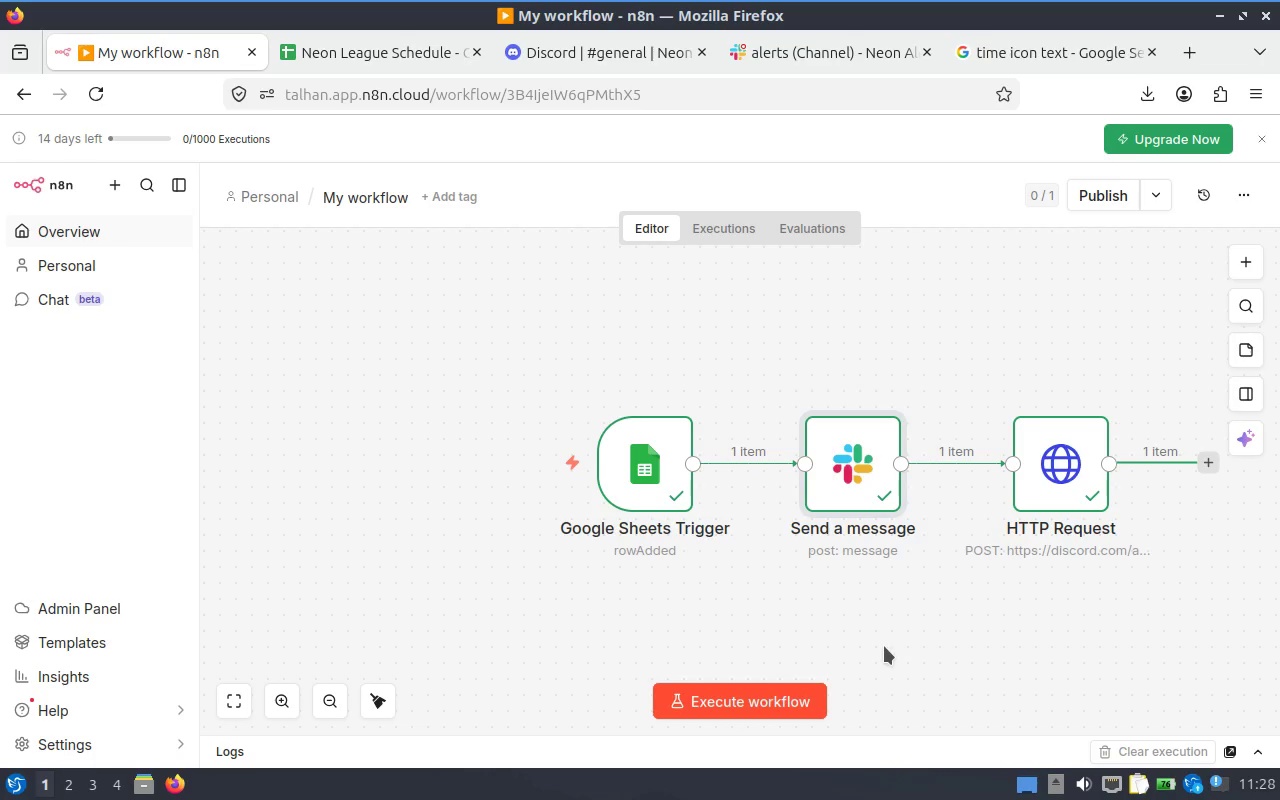 
left_click([838, 460])
 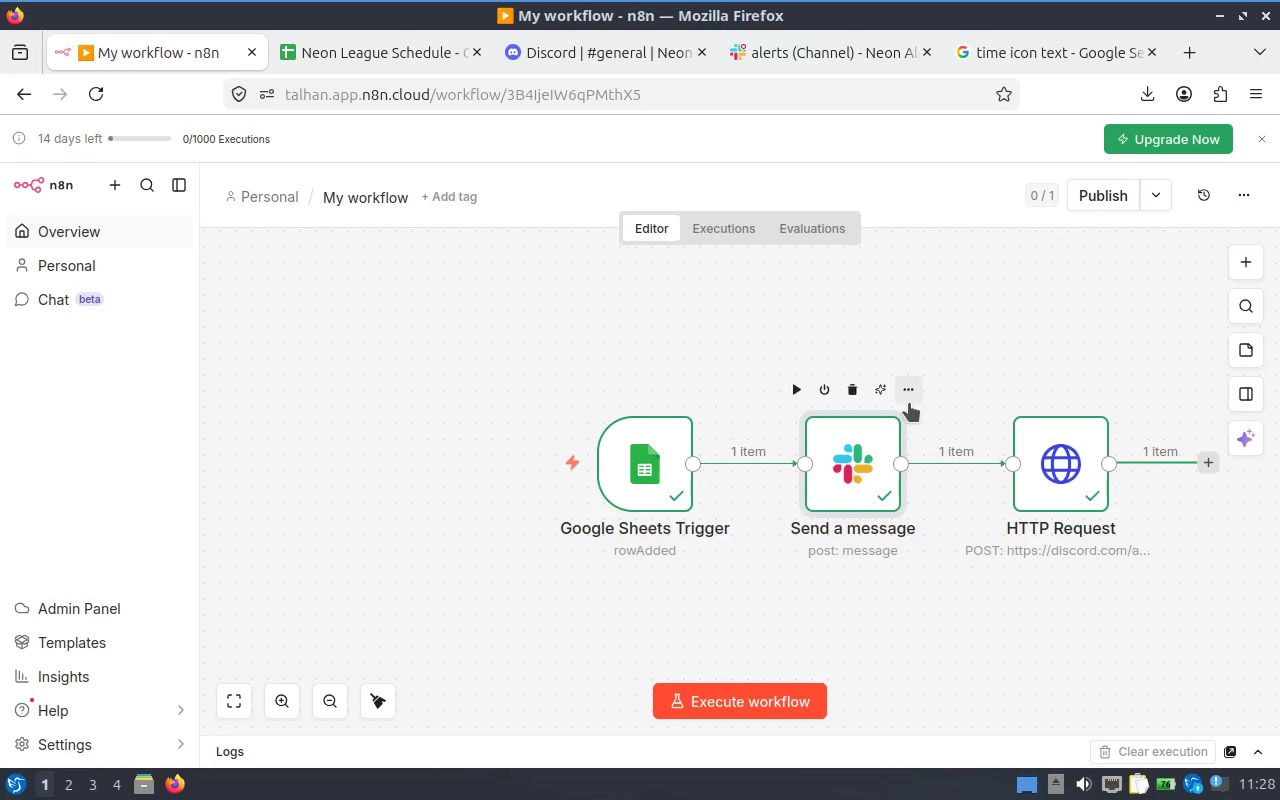 
left_click([901, 392])
 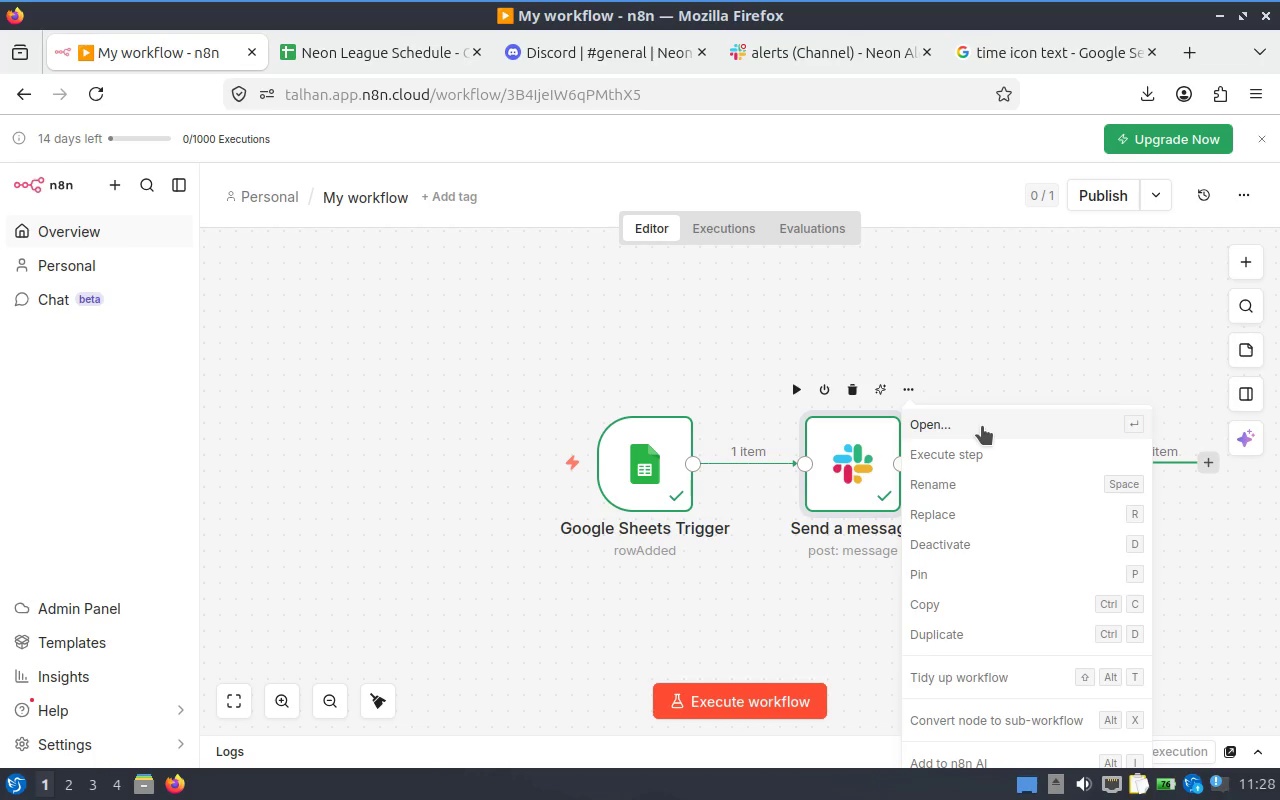 
left_click([982, 426])
 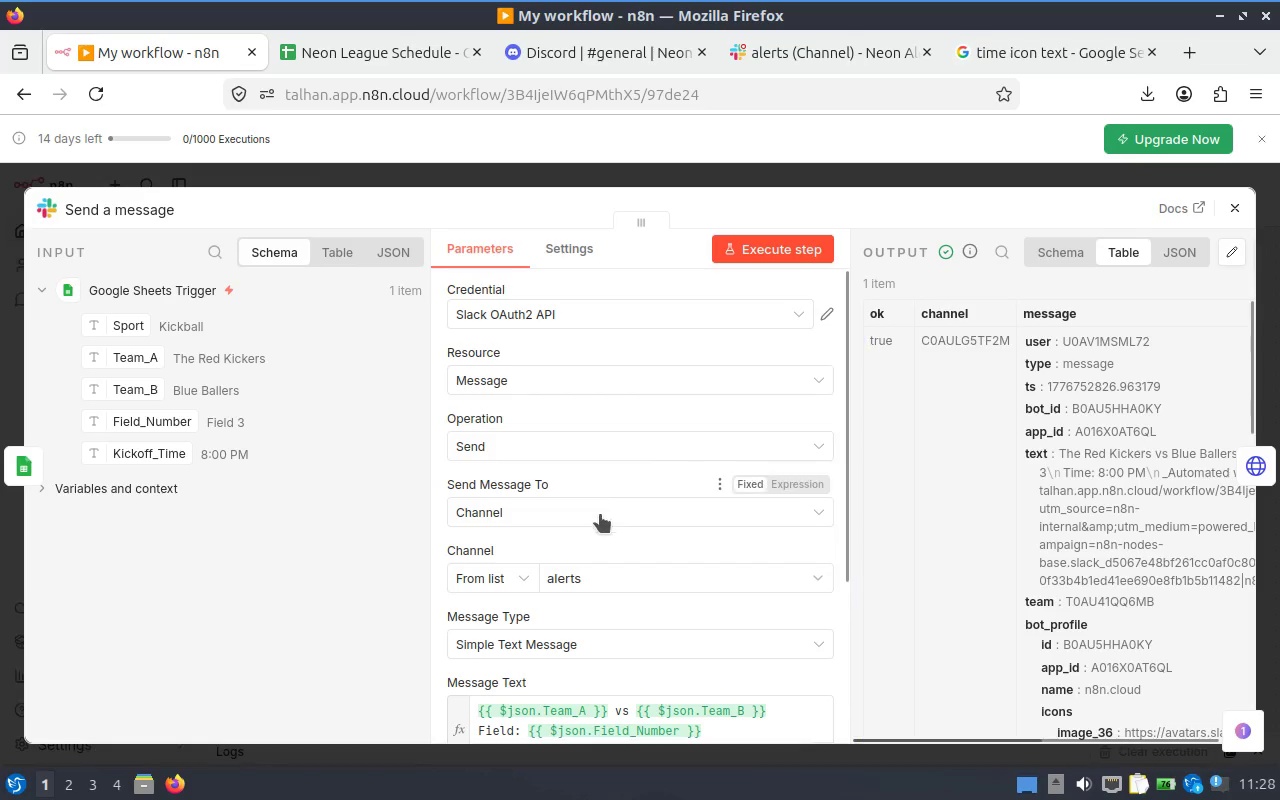 
scroll: coordinate [673, 436], scroll_direction: down, amount: 1.0
 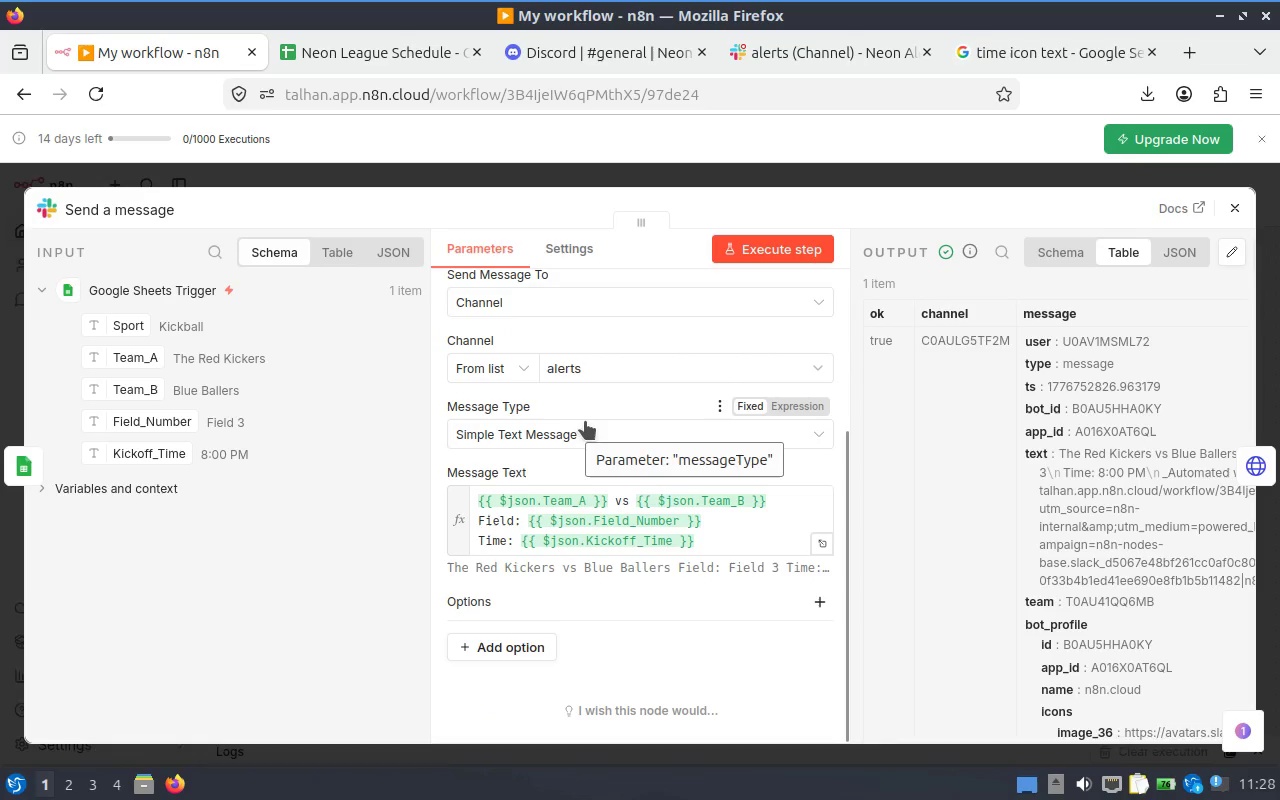 
left_click([654, 439])
 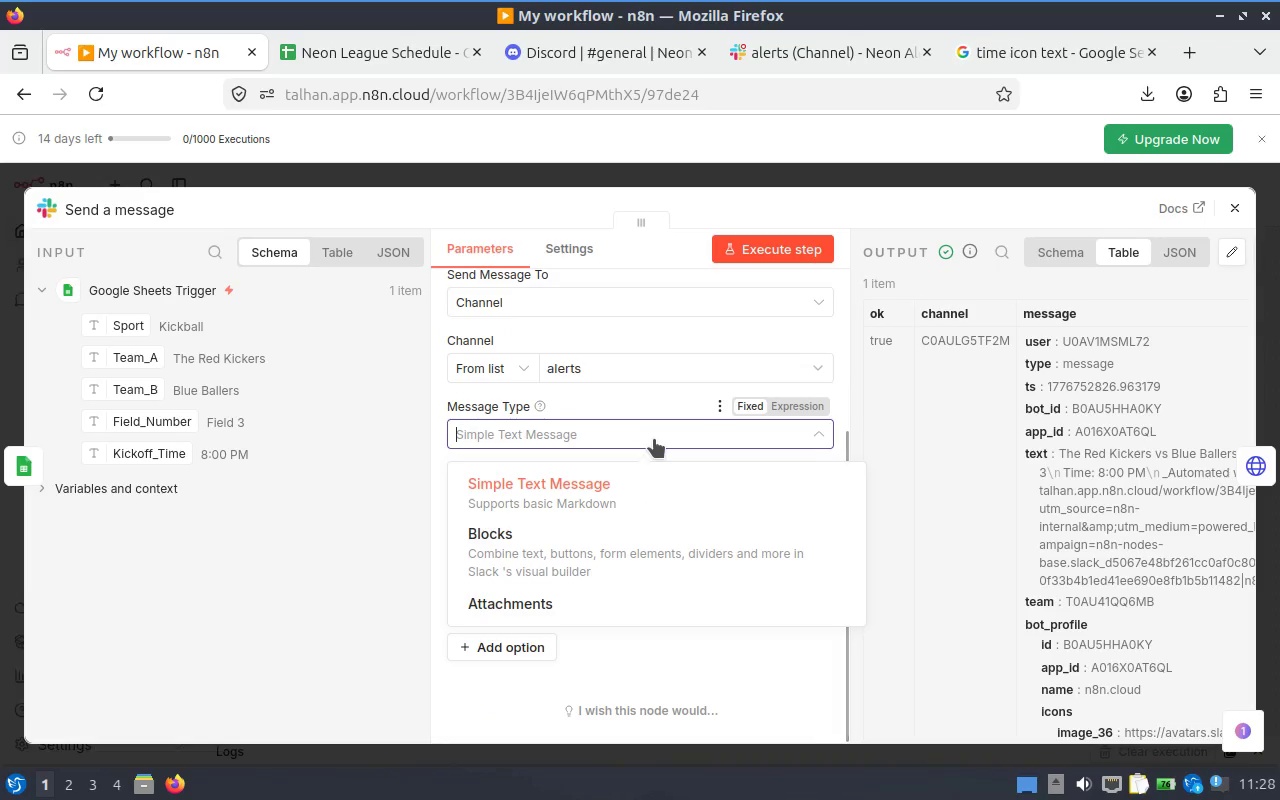 
left_click([654, 439])
 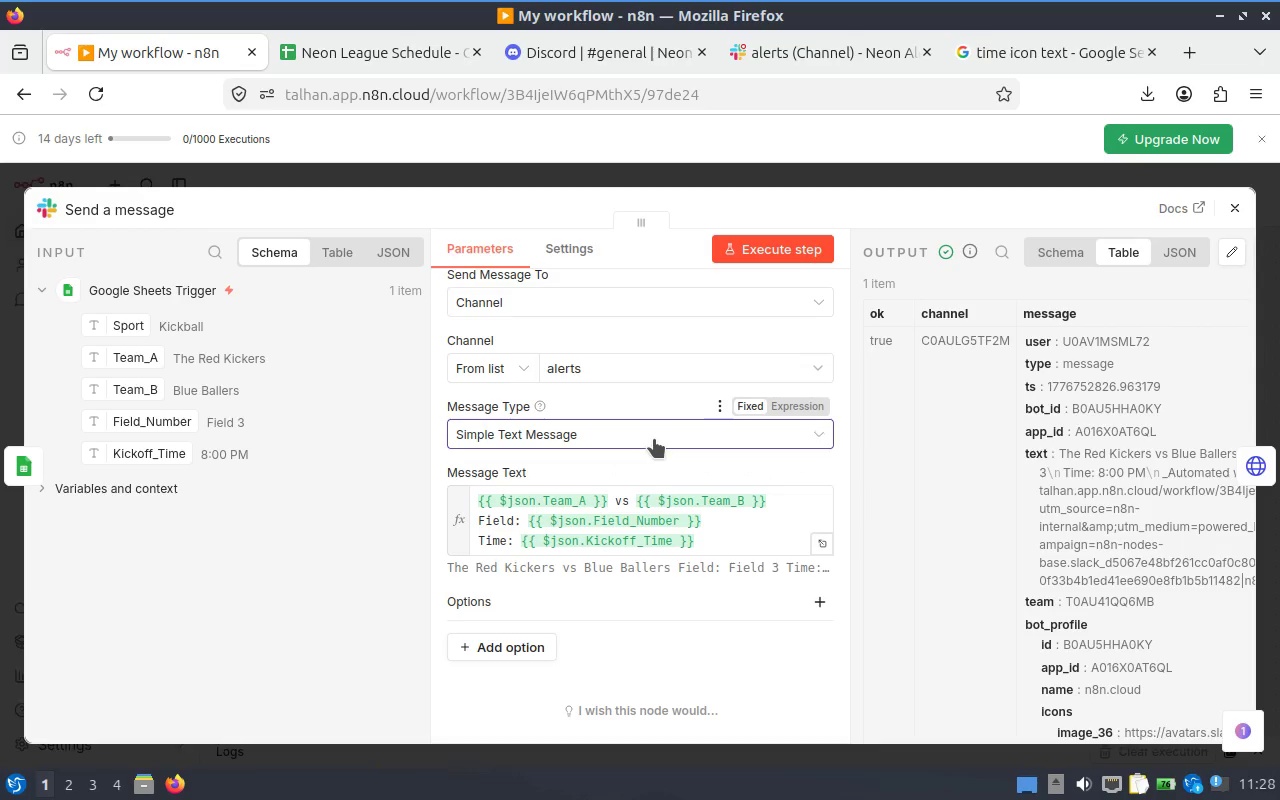 
scroll: coordinate [654, 439], scroll_direction: down, amount: 3.0
 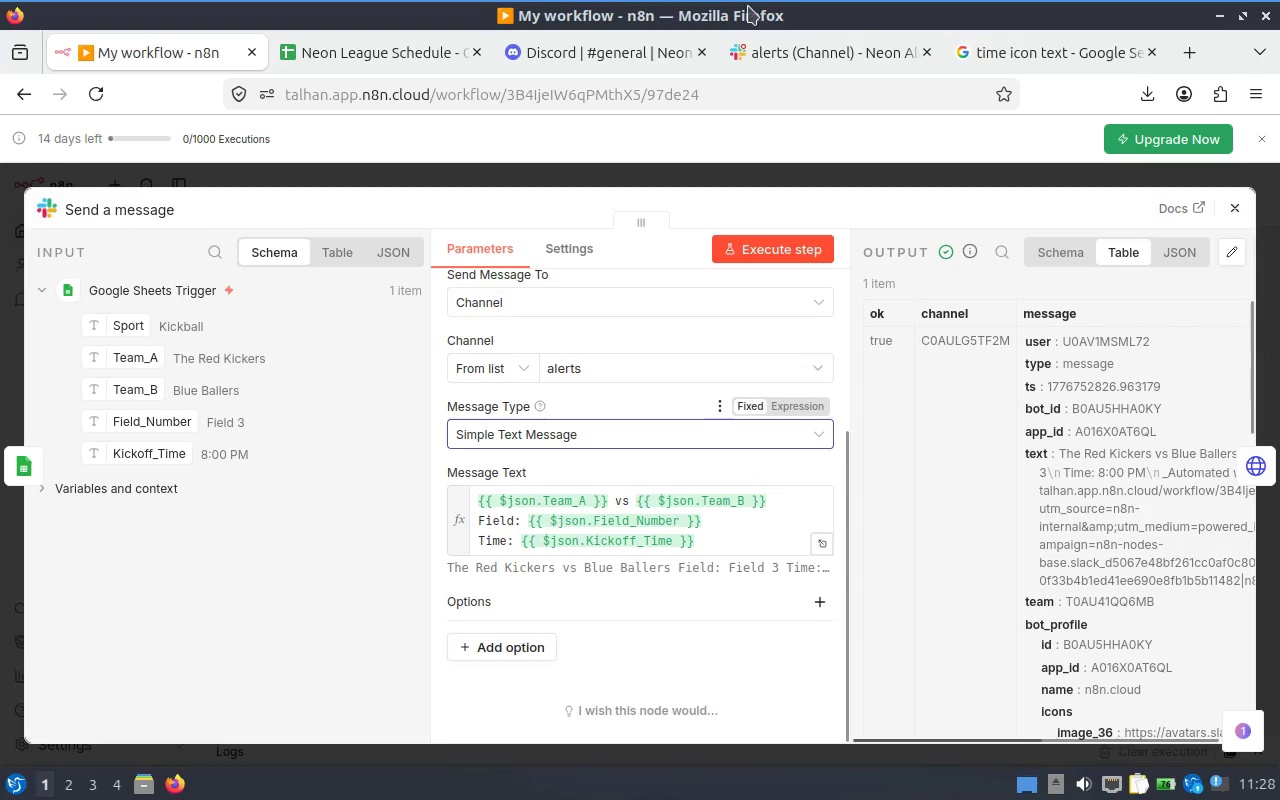 
left_click([784, 69])
 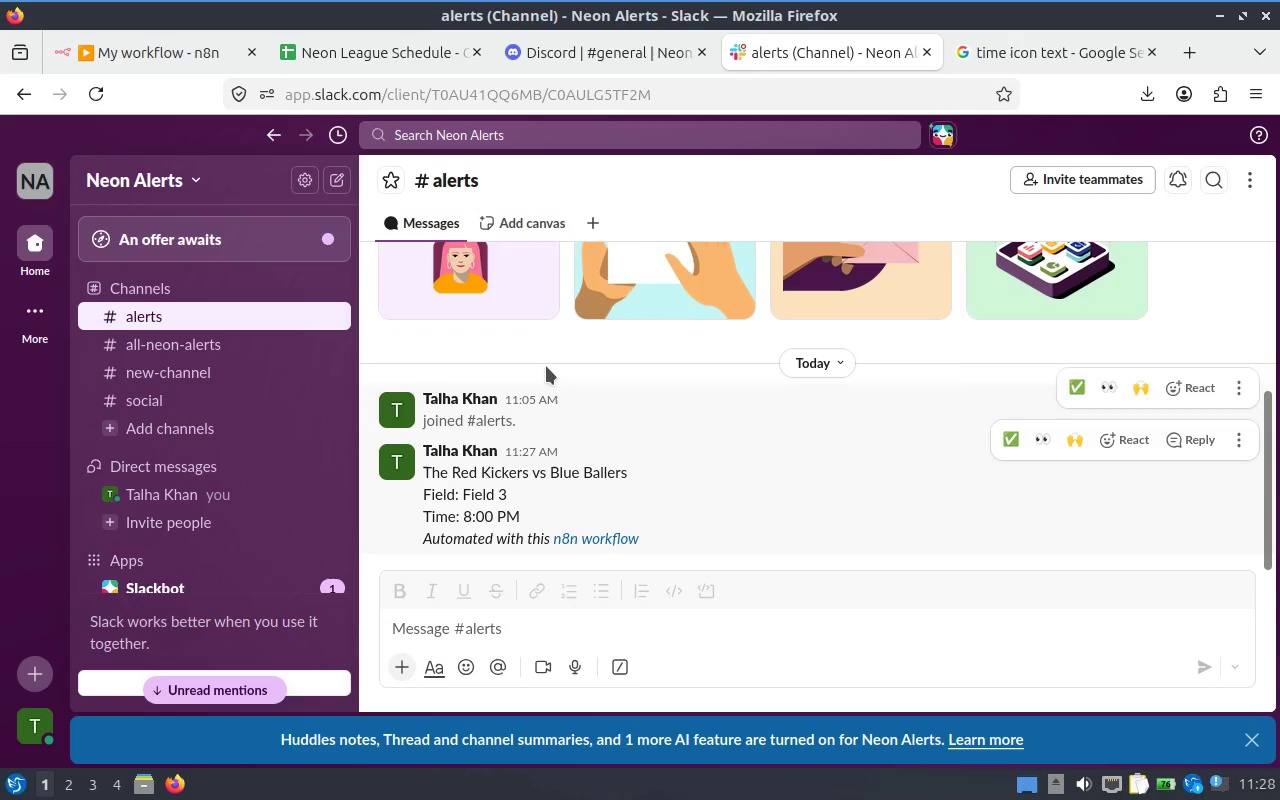 
scroll: coordinate [166, 446], scroll_direction: down, amount: 1.0
 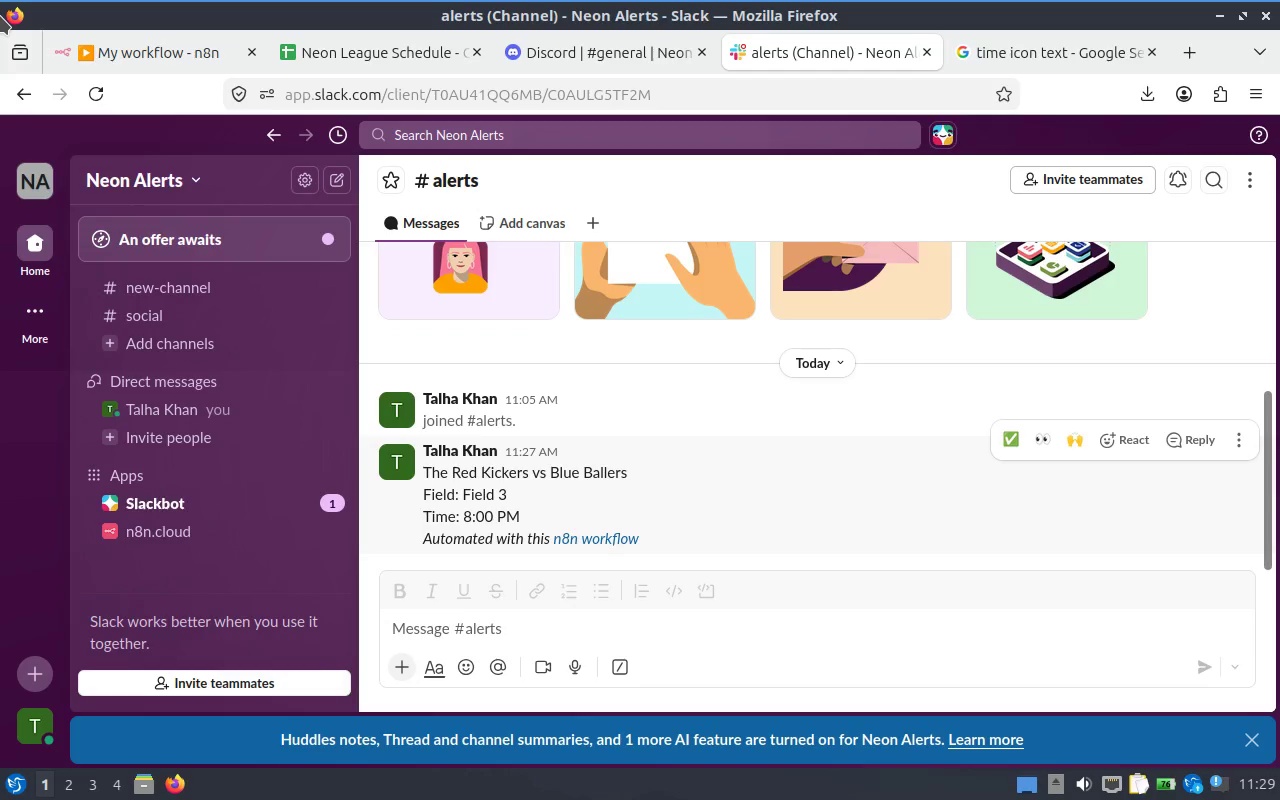 
wait(29.13)
 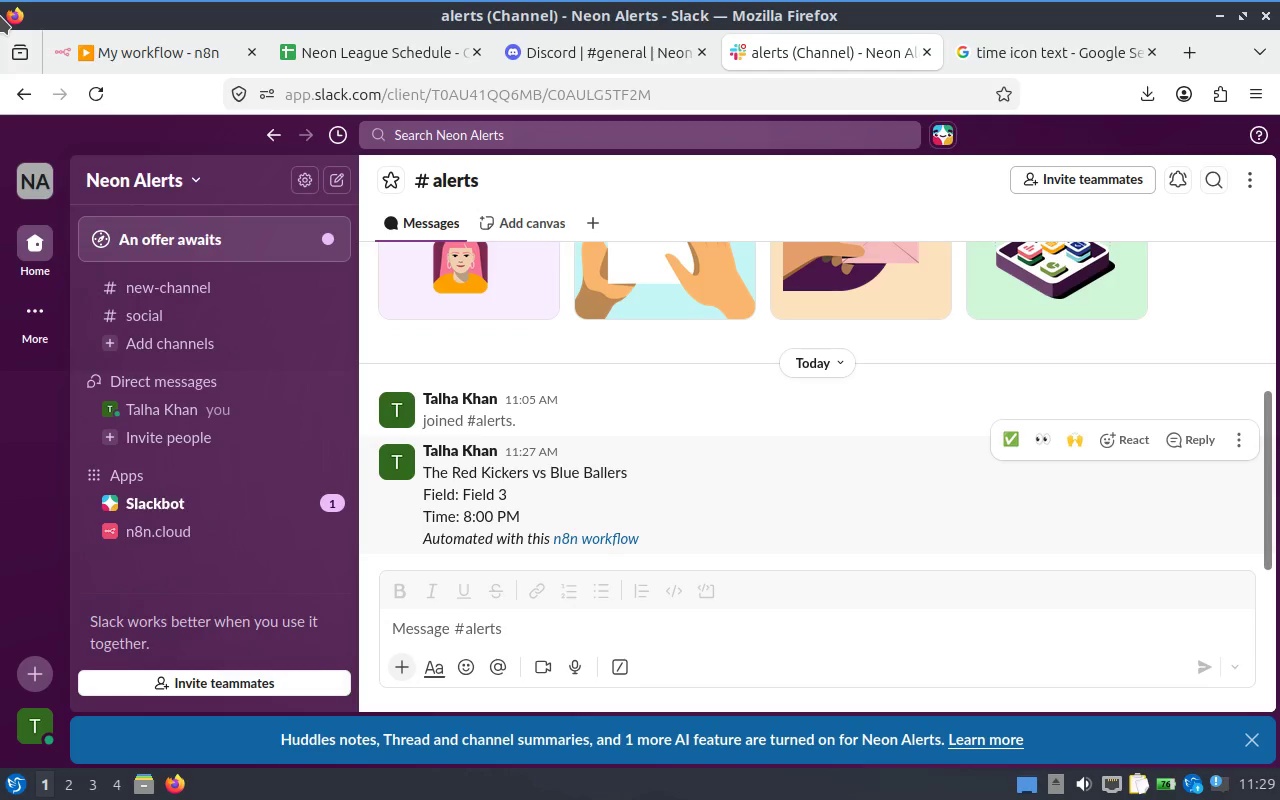 
left_click([157, 60])
 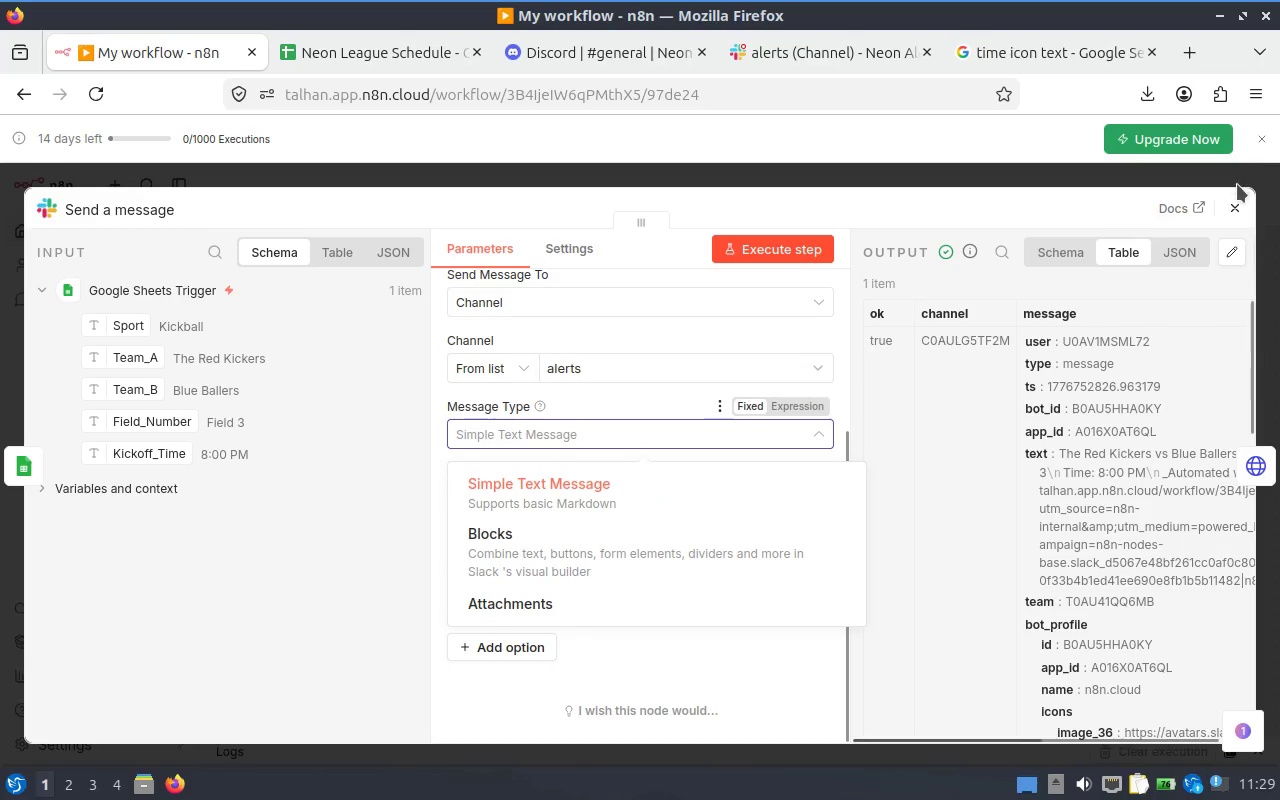 
left_click([1235, 204])
 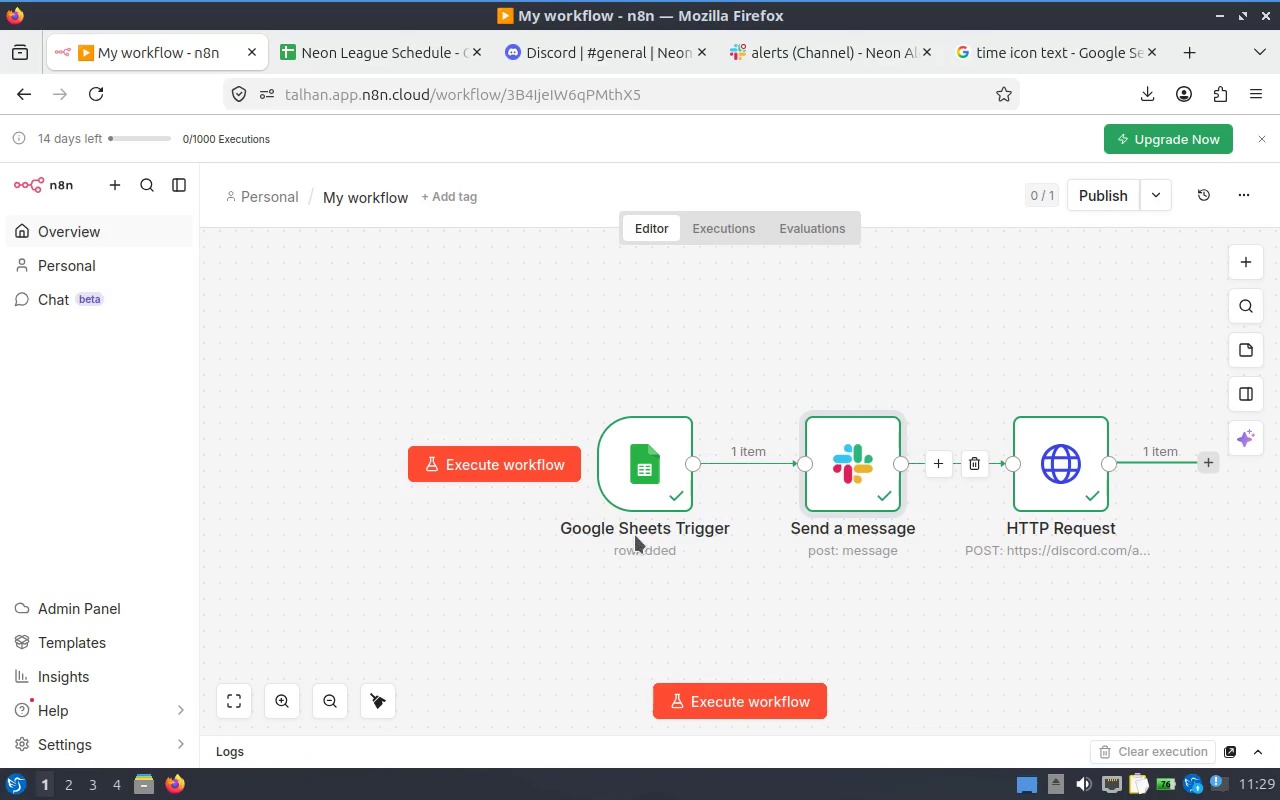 
left_click([666, 527])
 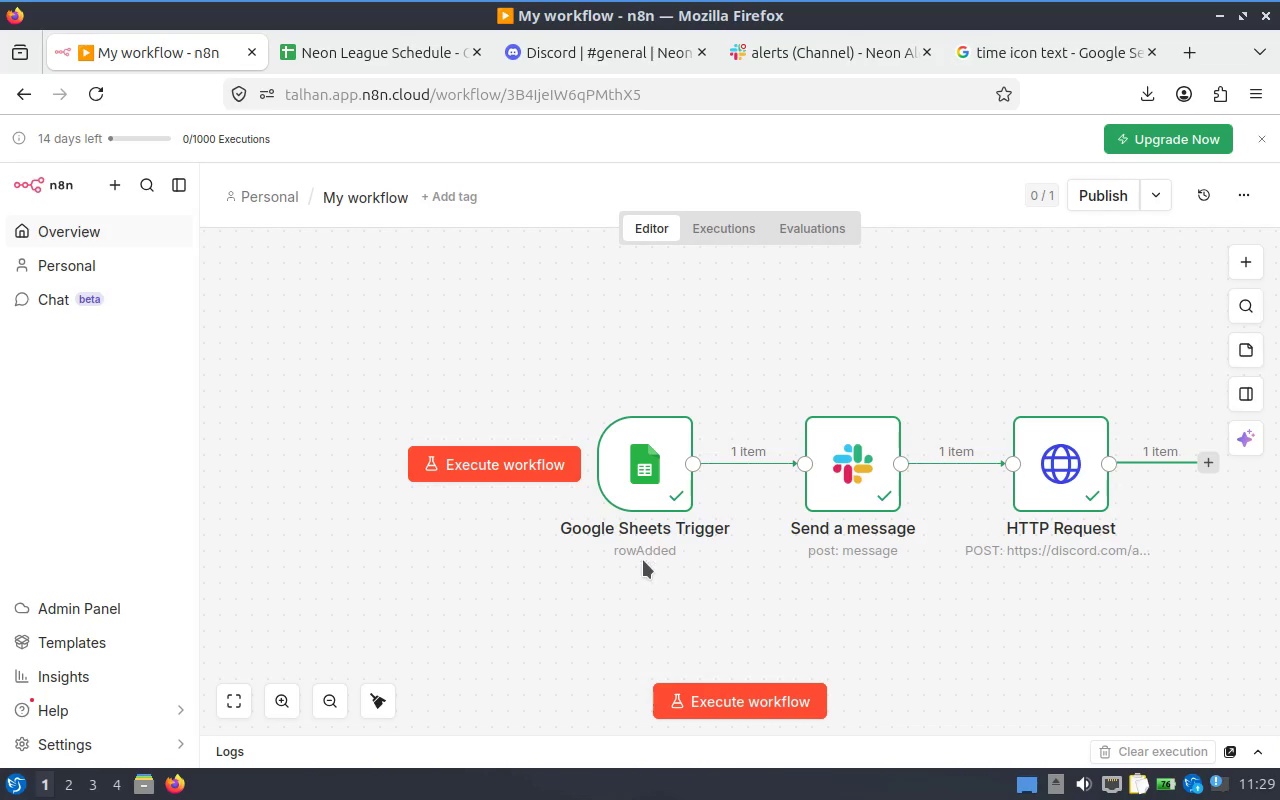 
left_click([643, 562])
 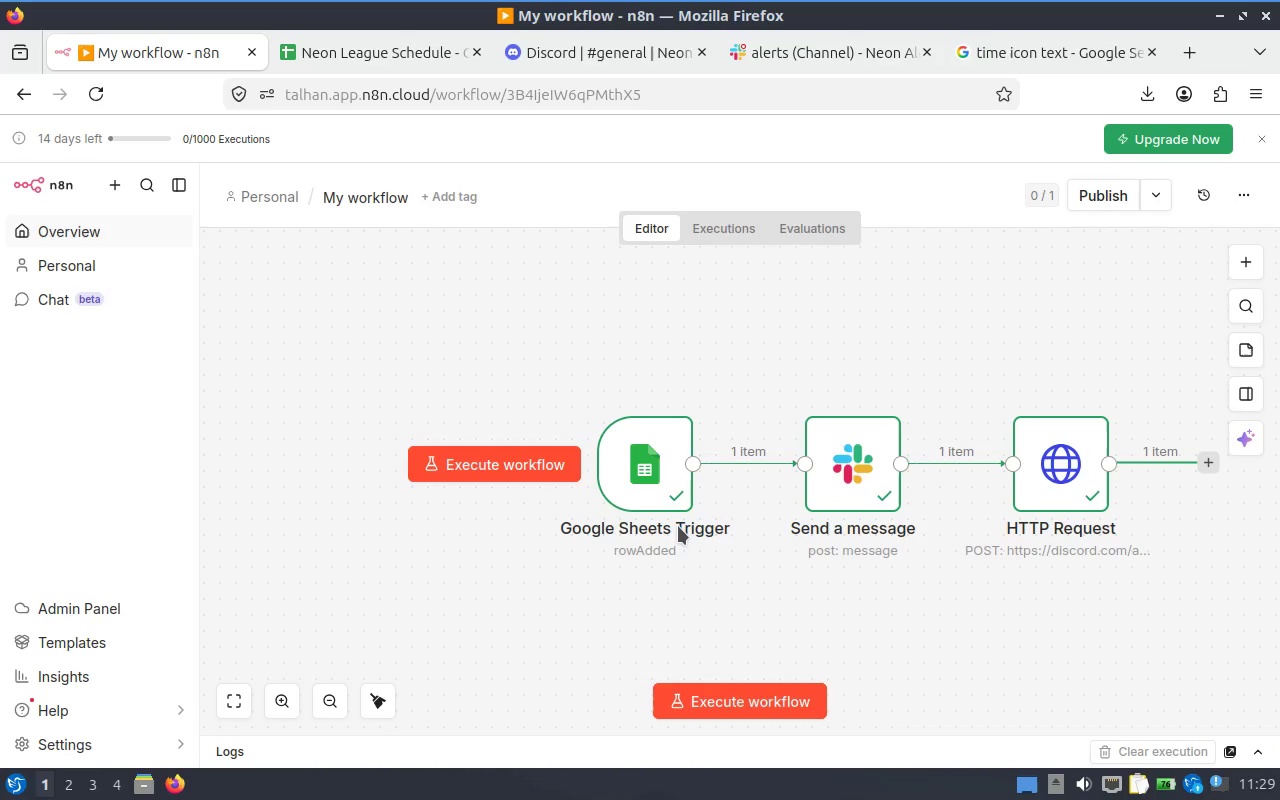 
double_click([678, 526])
 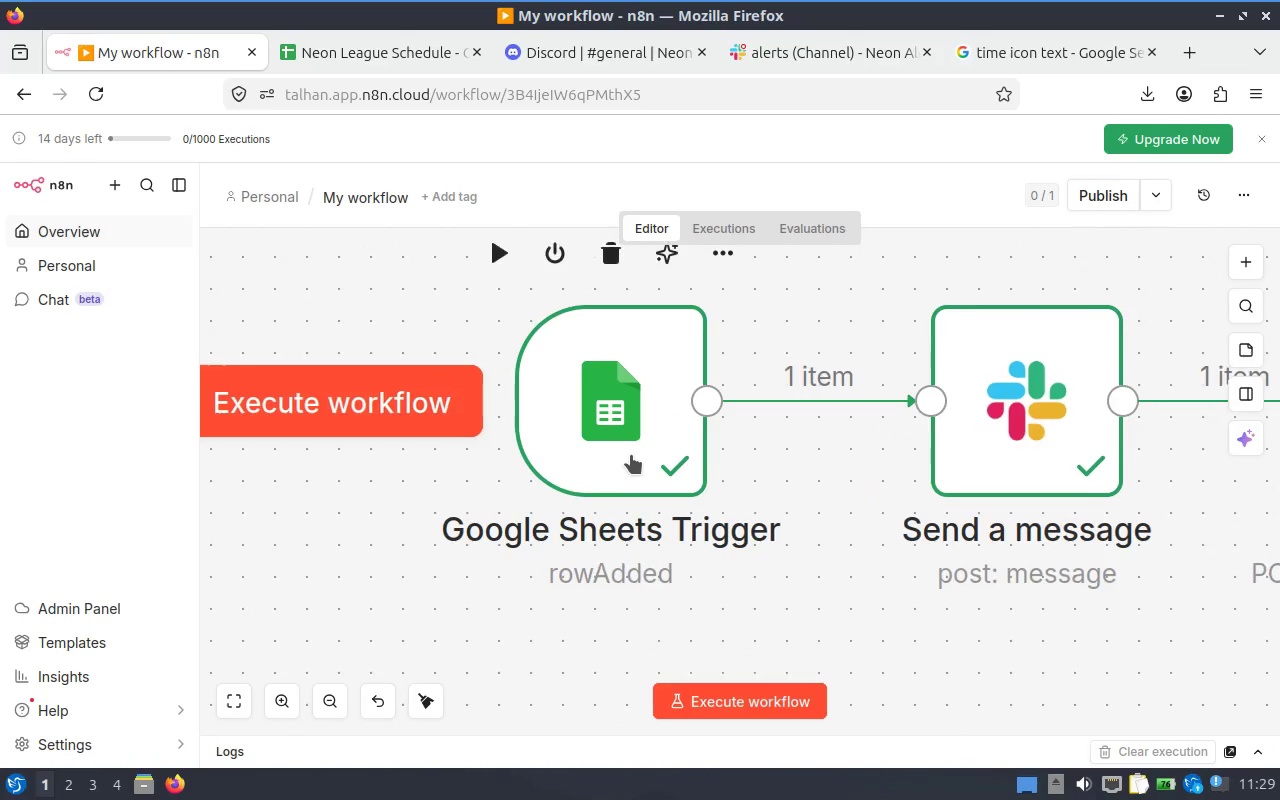 
right_click([631, 455])
 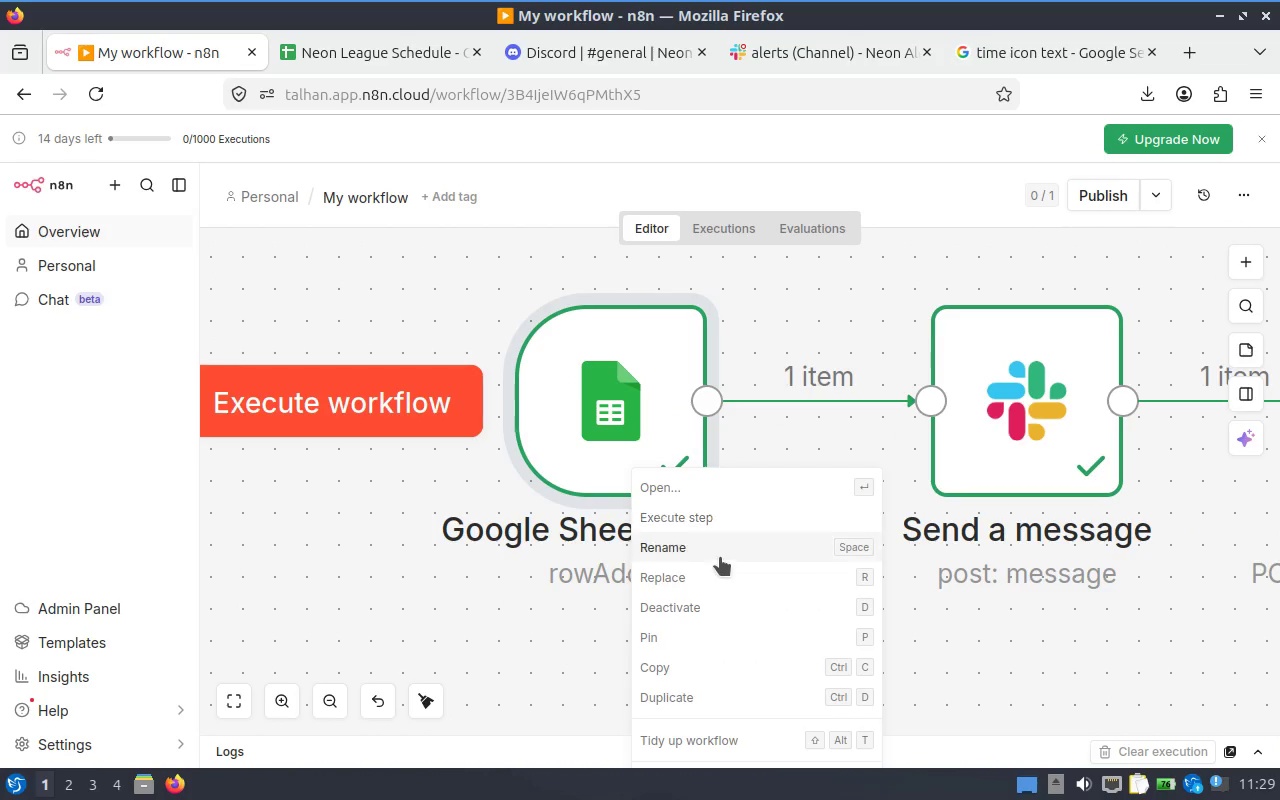 
left_click([720, 560])
 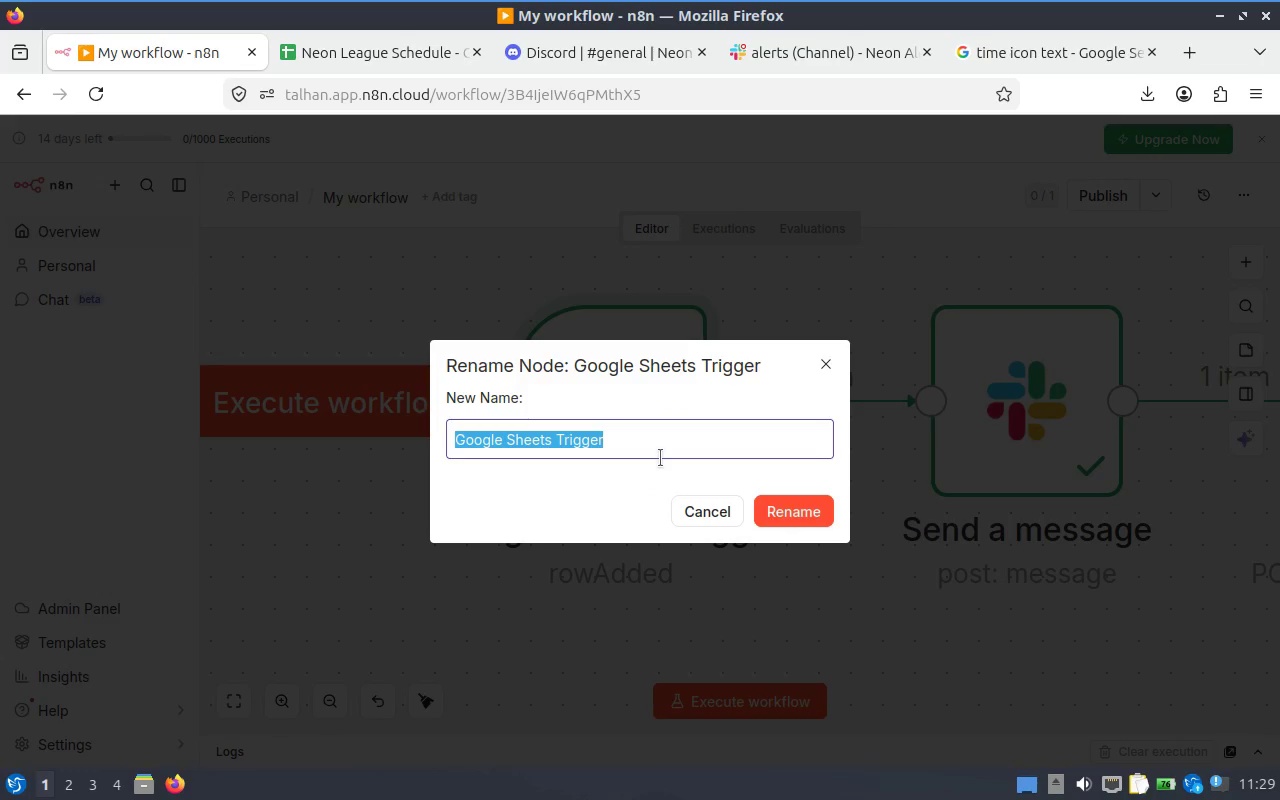 
type(Watch Schedule Sheet)
 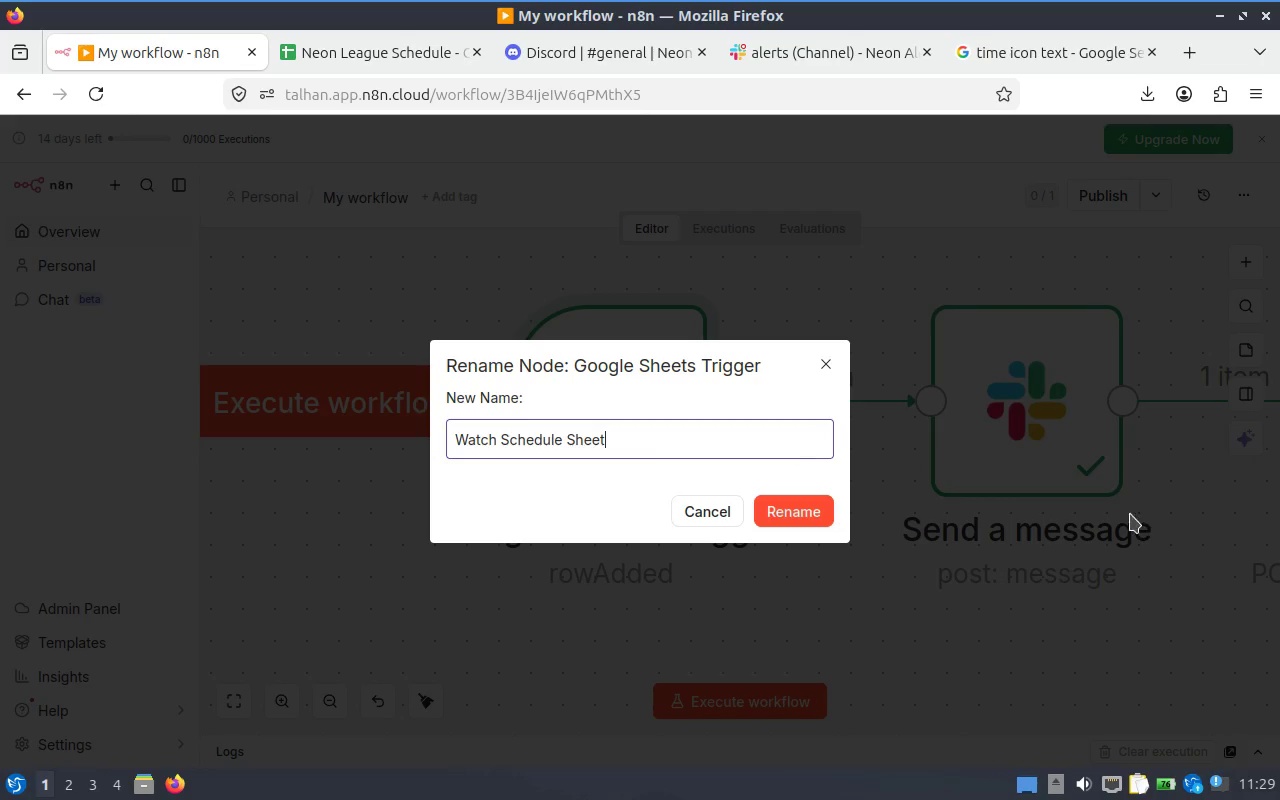 
left_click([815, 521])
 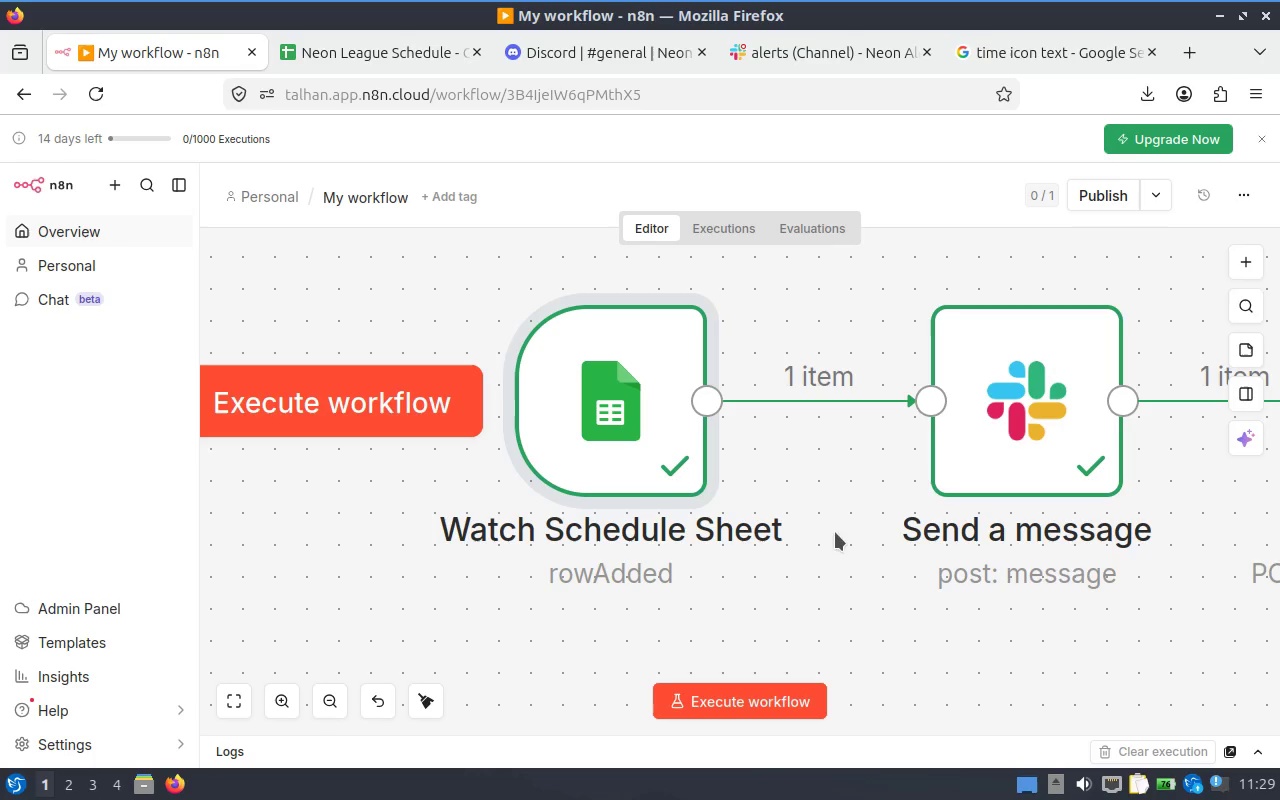 
mouse_move([240, 1])
 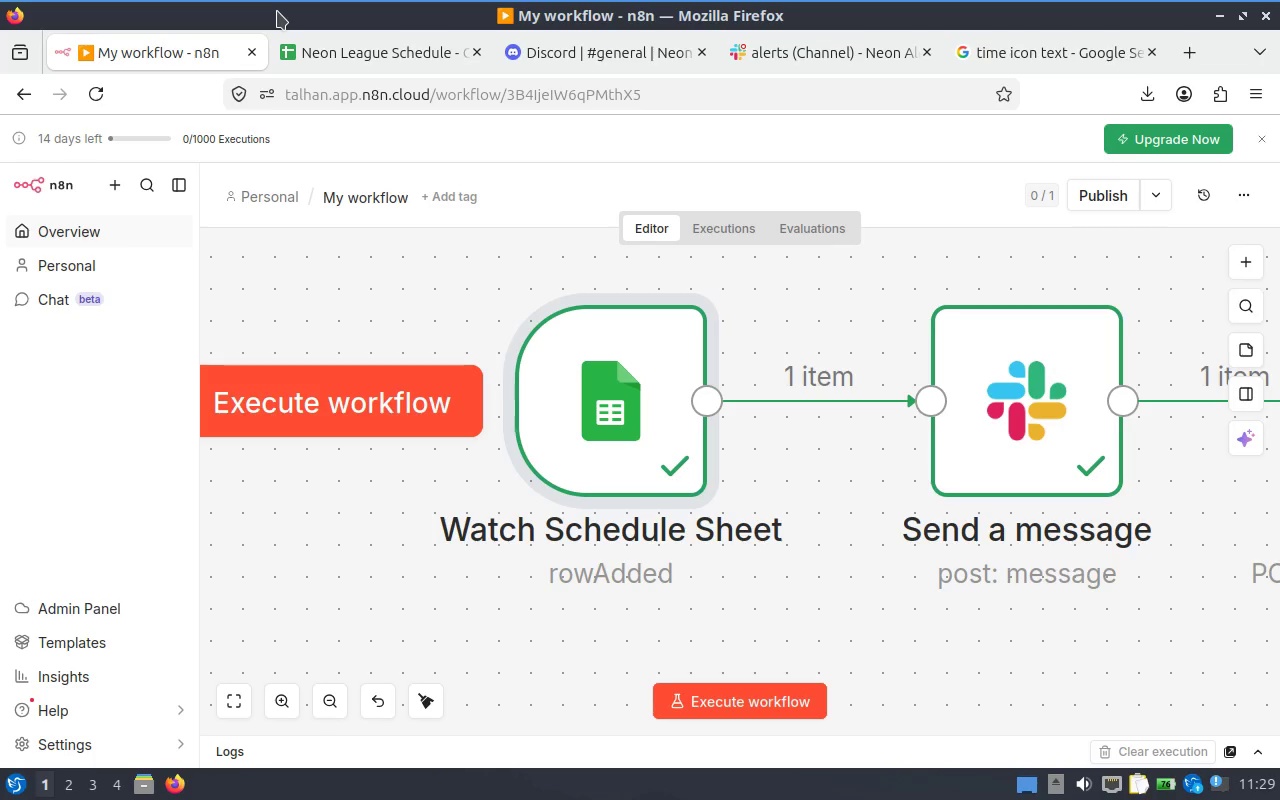 
wait(5.03)
 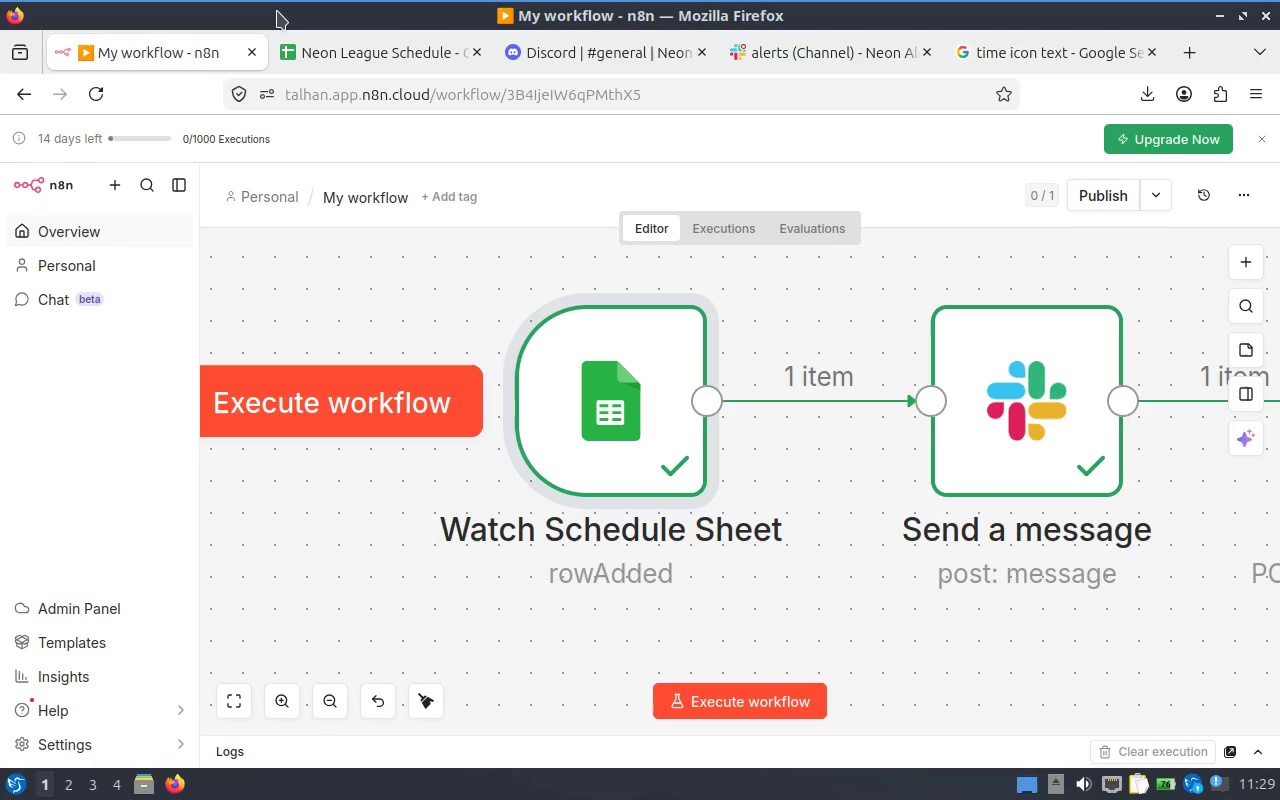 
right_click([1036, 469])
 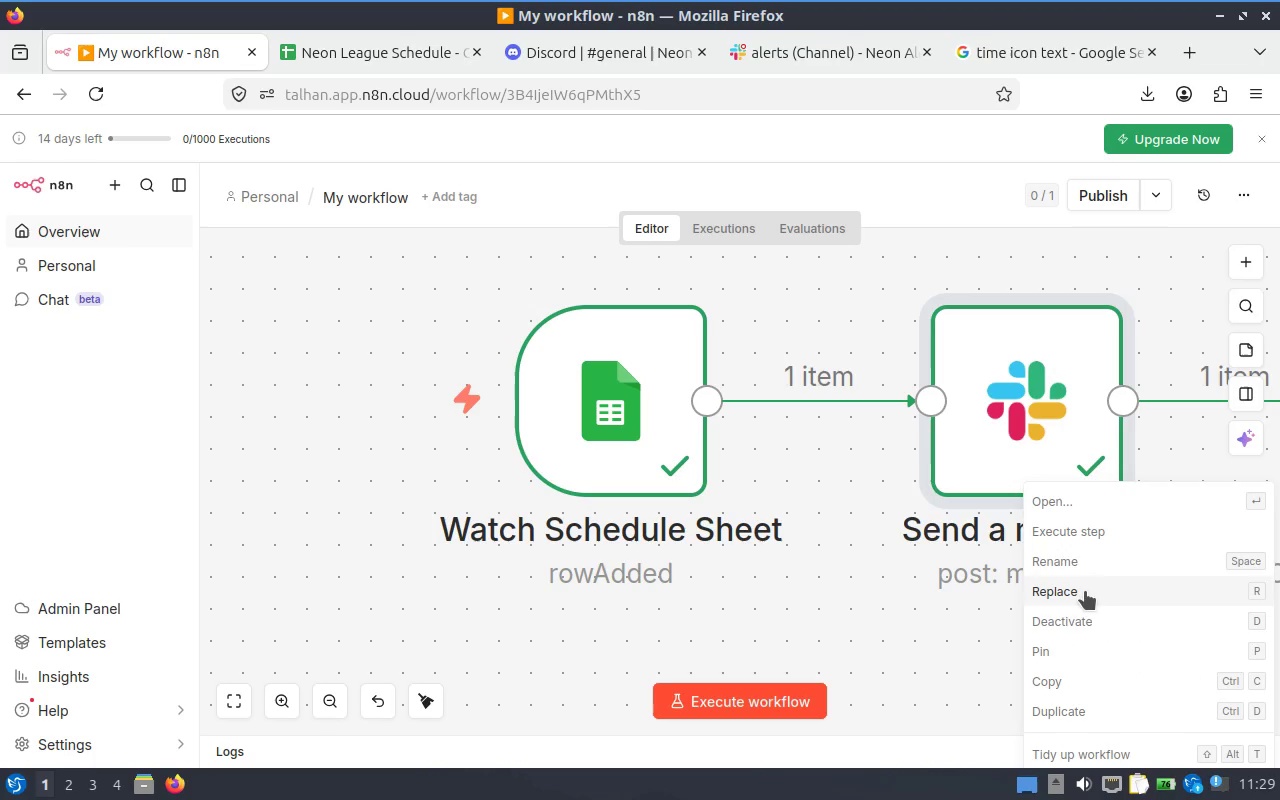 
left_click([1105, 562])
 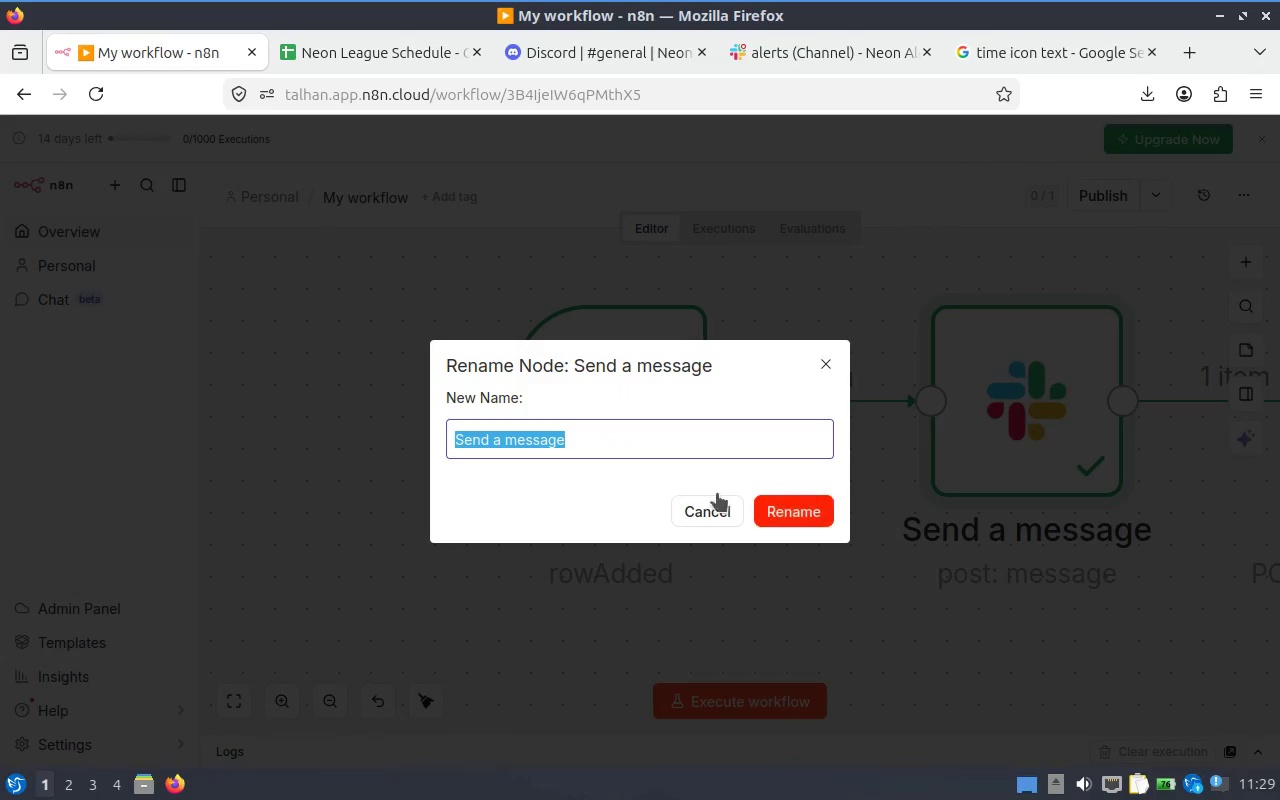 
type(Send Slack S)
key(Backspace)
type(Alert)
 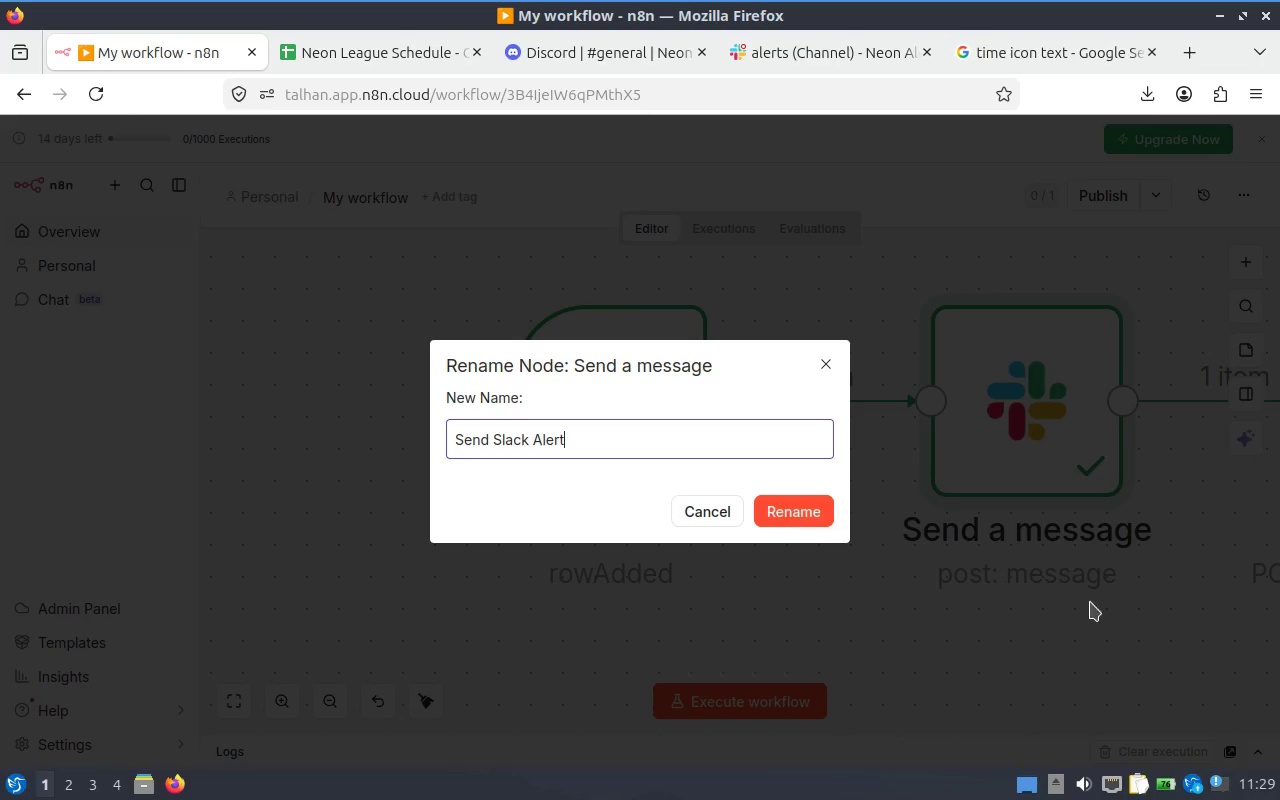 
left_click([804, 519])
 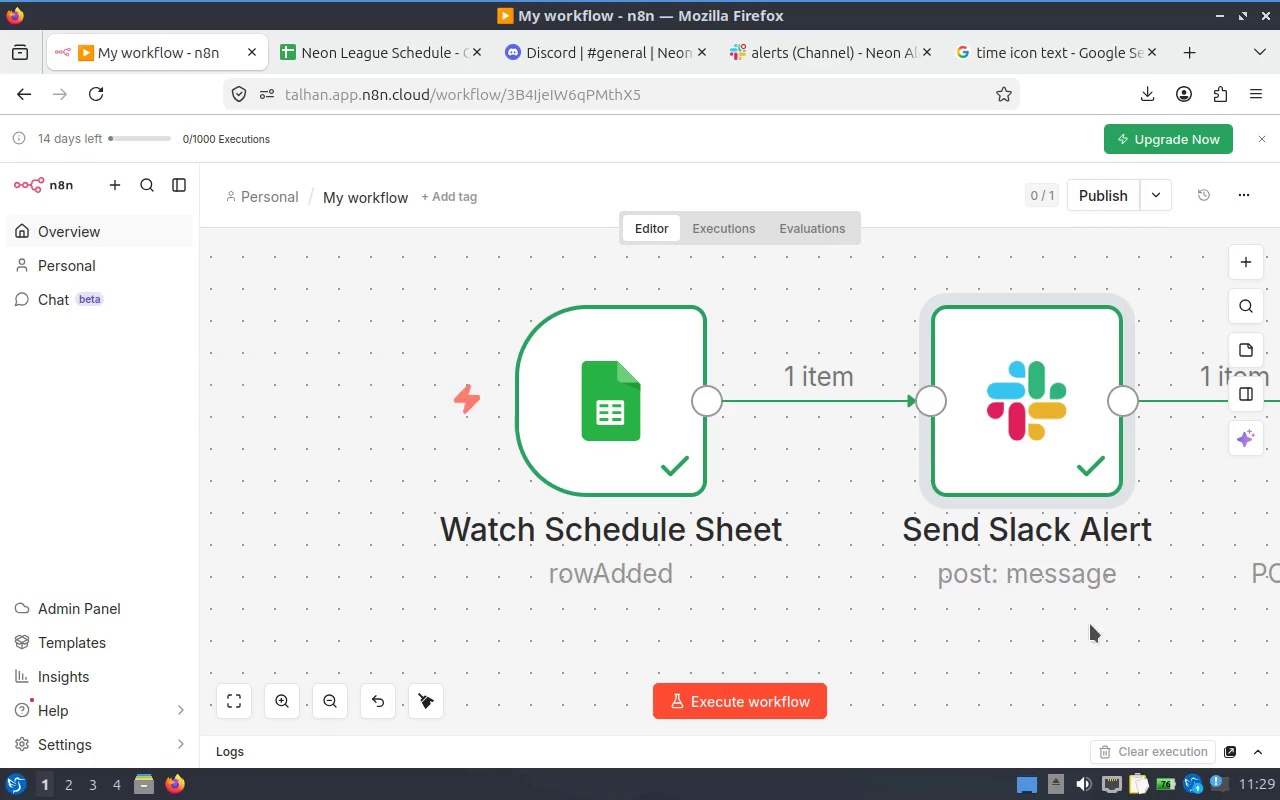 
left_click_drag(start_coordinate=[1121, 629], to_coordinate=[600, 539])
 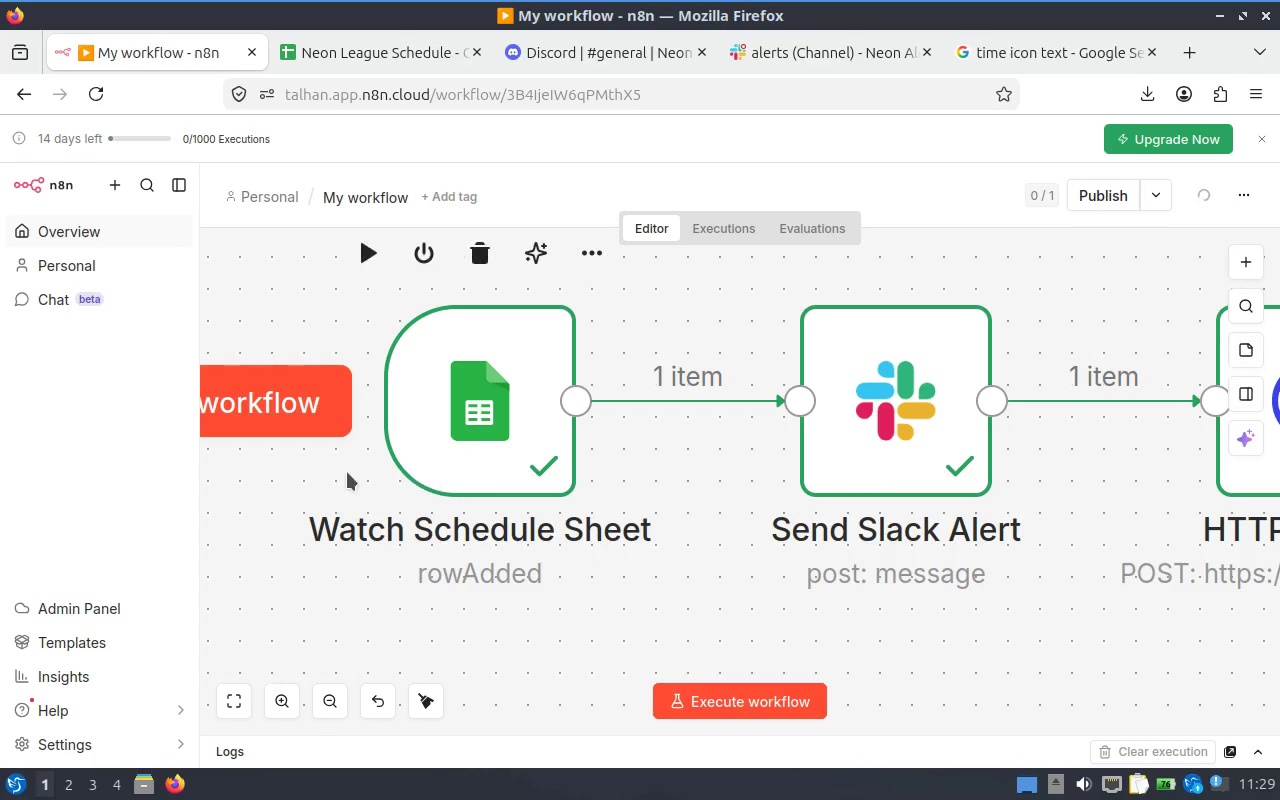 
hold_key(key=ShiftLeft, duration=1.21)
scroll: coordinate [706, 464], scroll_direction: down, amount: 7.0
 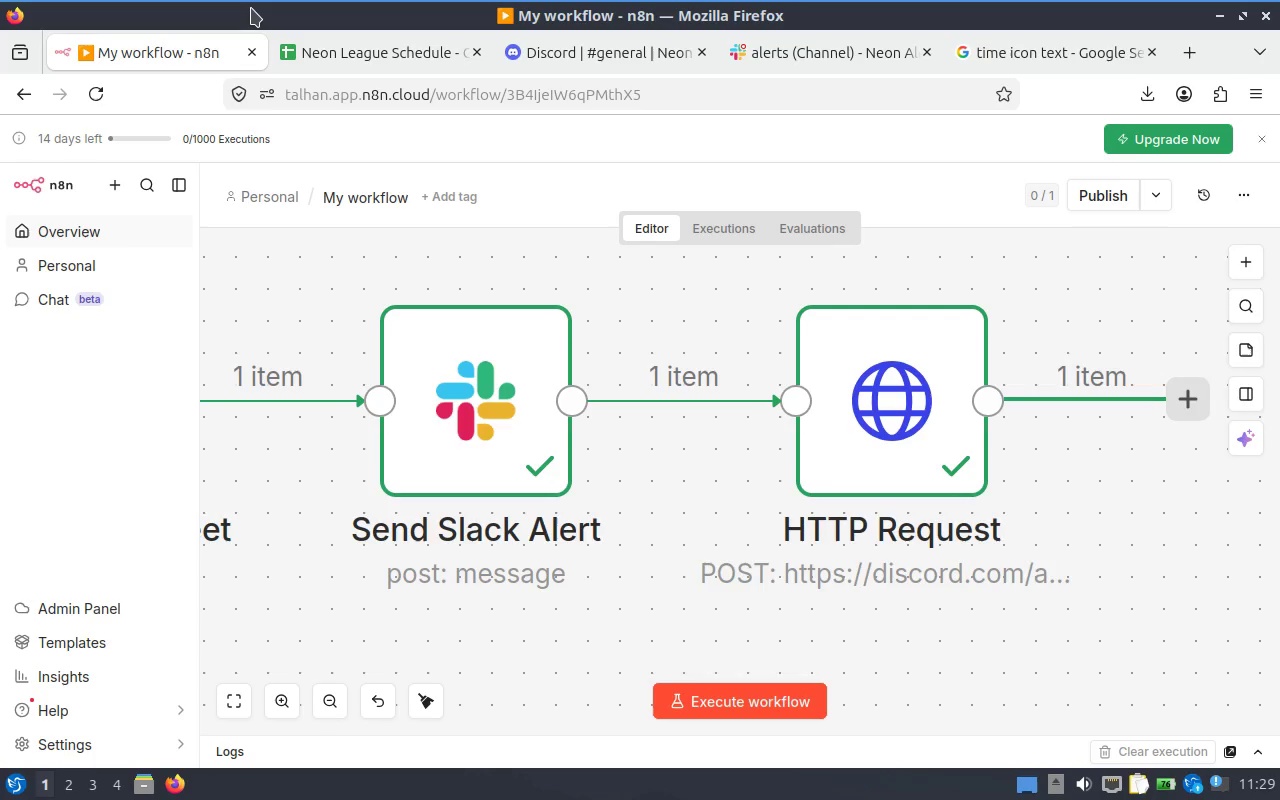 
wait(9.21)
 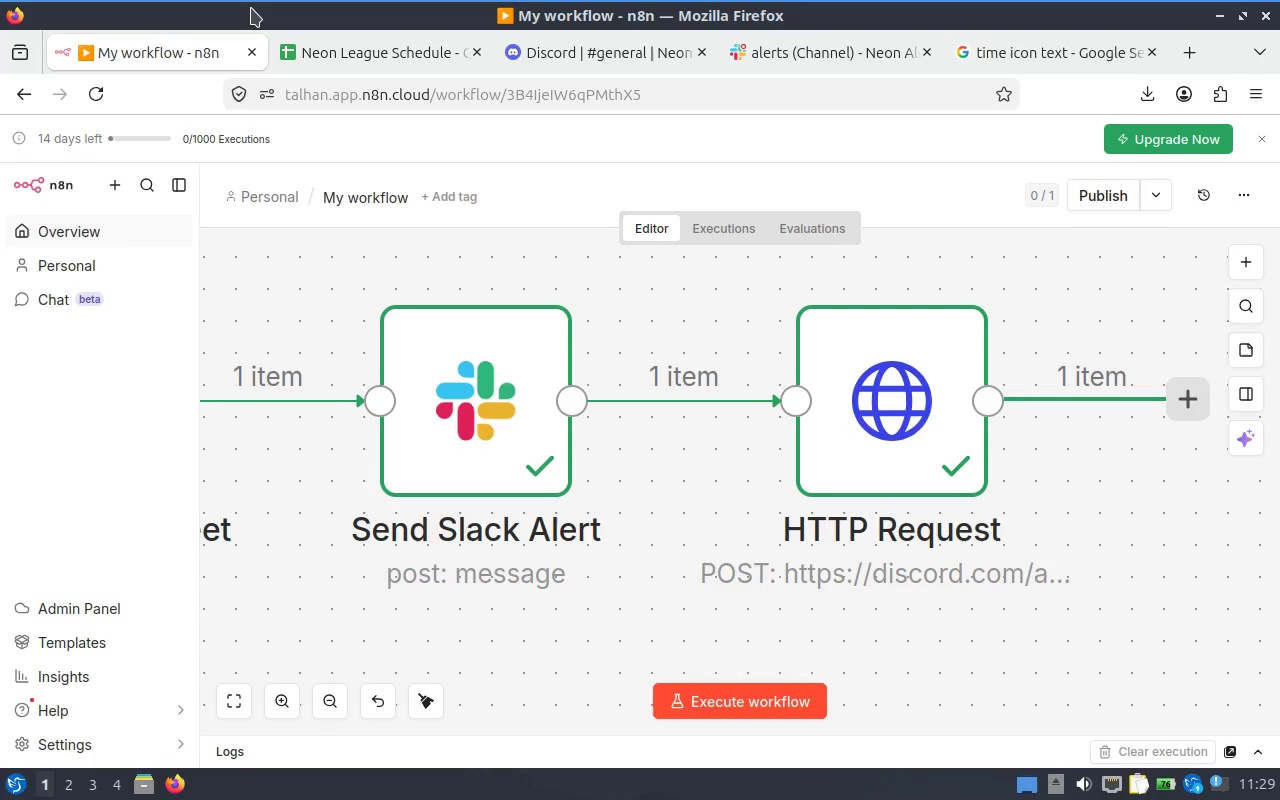 
right_click([889, 427])
 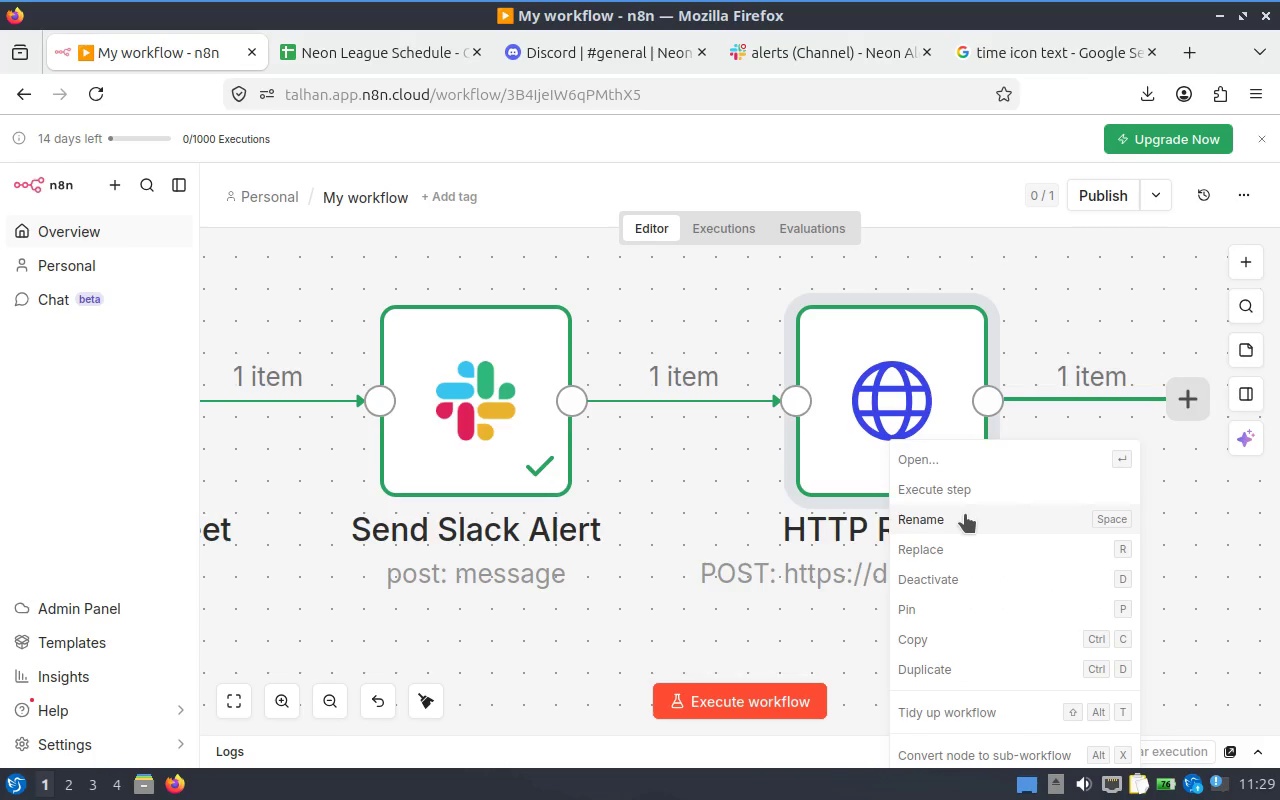 
left_click([965, 514])
 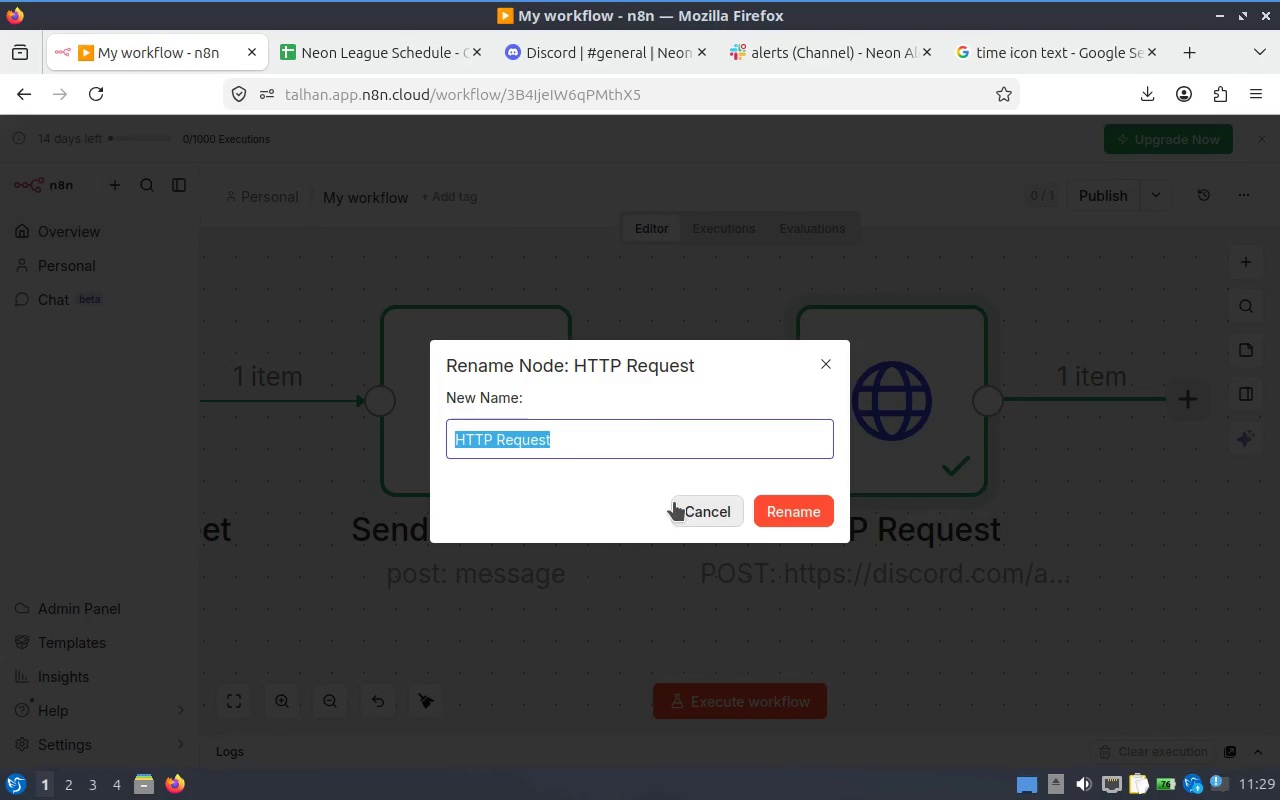 
type(Send Discord Alert)
 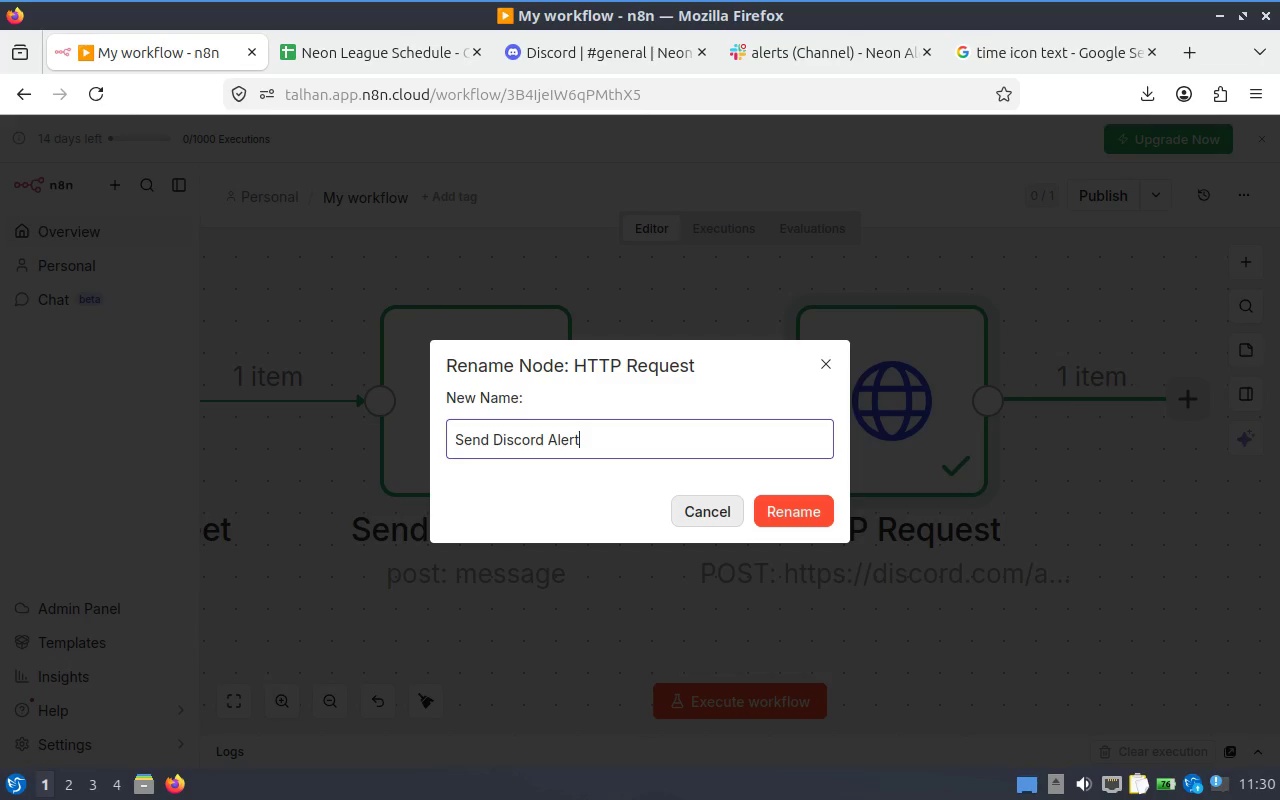 
left_click([815, 523])
 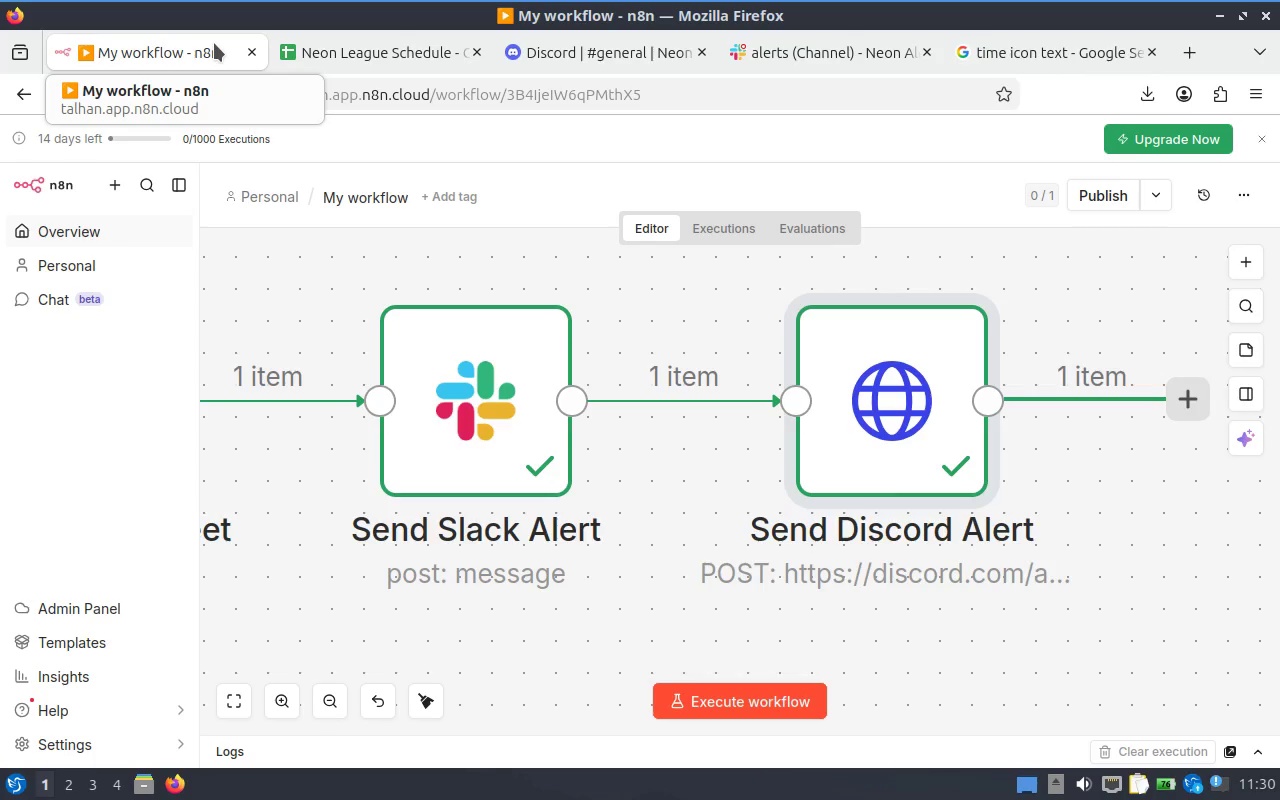 
wait(32.24)
 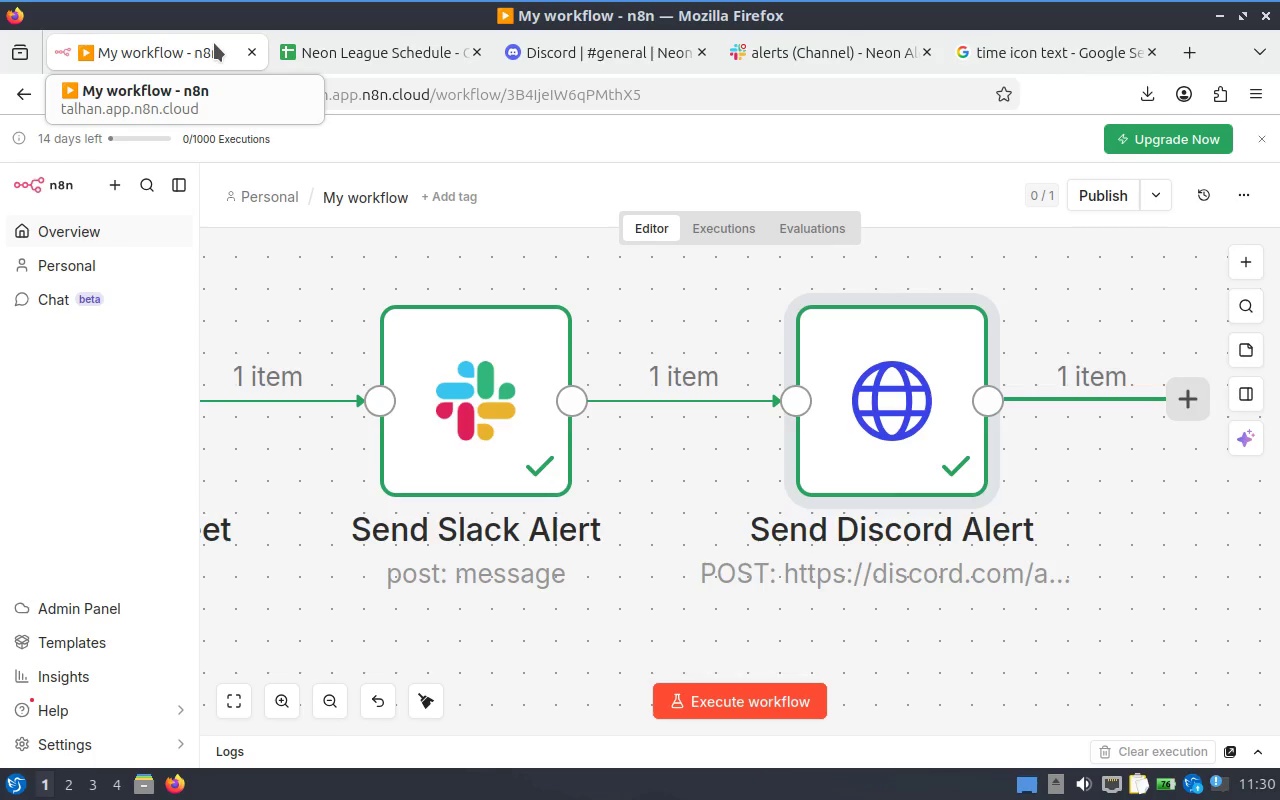 
hold_key(key=ControlLeft, duration=0.6)
scroll: coordinate [660, 459], scroll_direction: down, amount: 2.0
 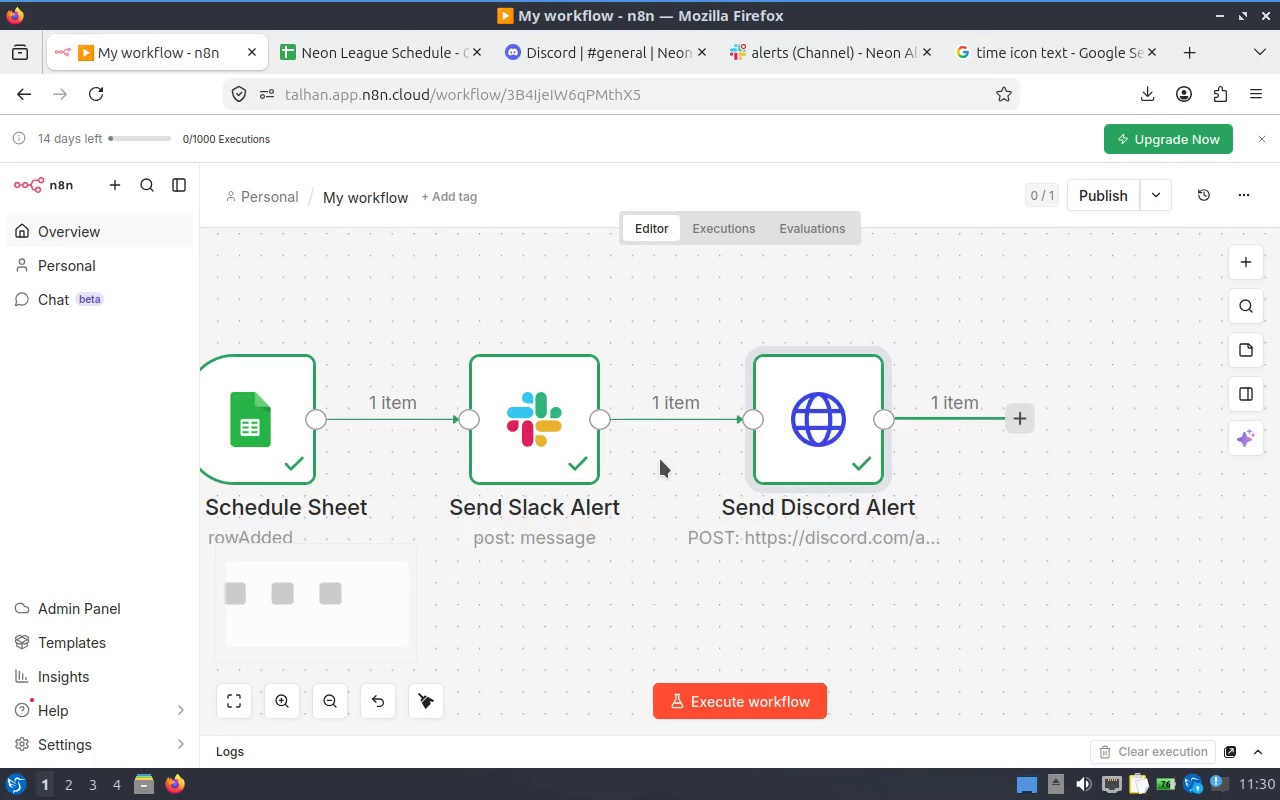 
hold_key(key=ControlLeft, duration=0.45)
scroll: coordinate [651, 453], scroll_direction: down, amount: 2.0
 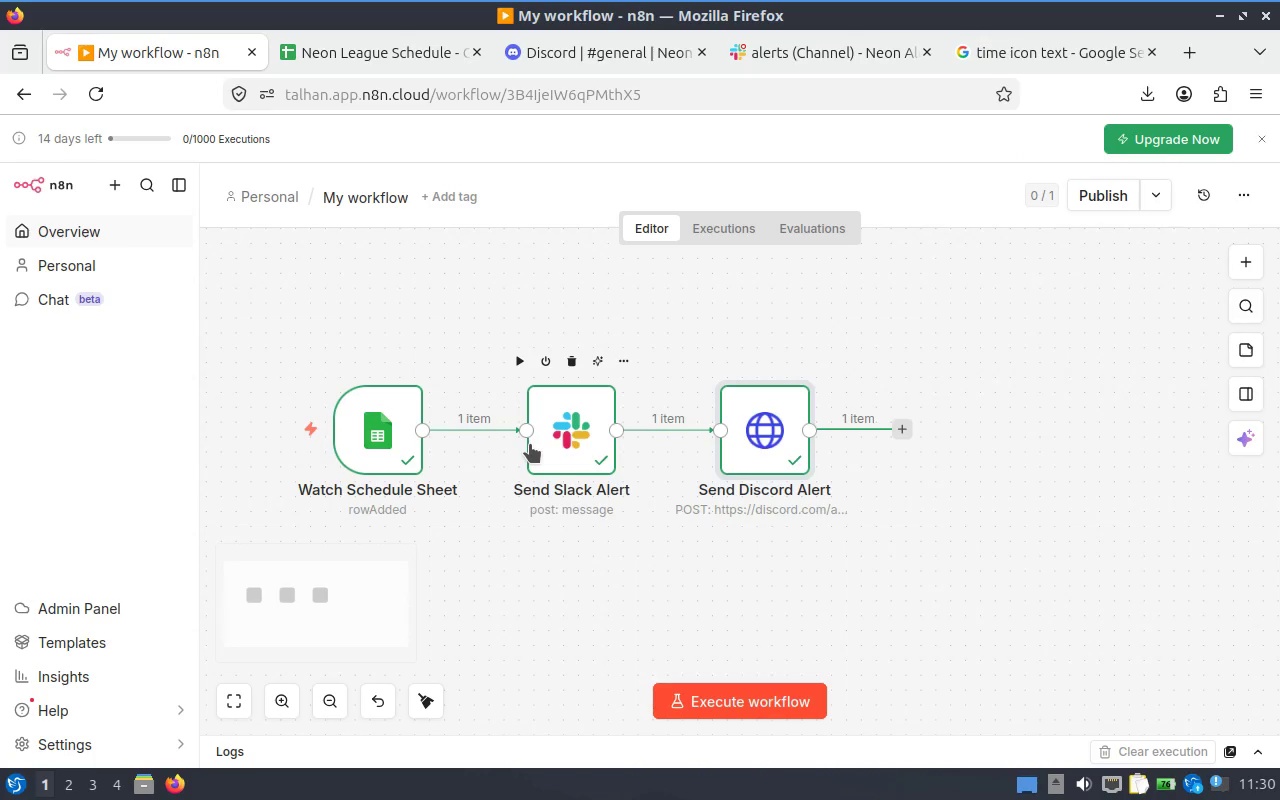 
left_click([1187, 48])
 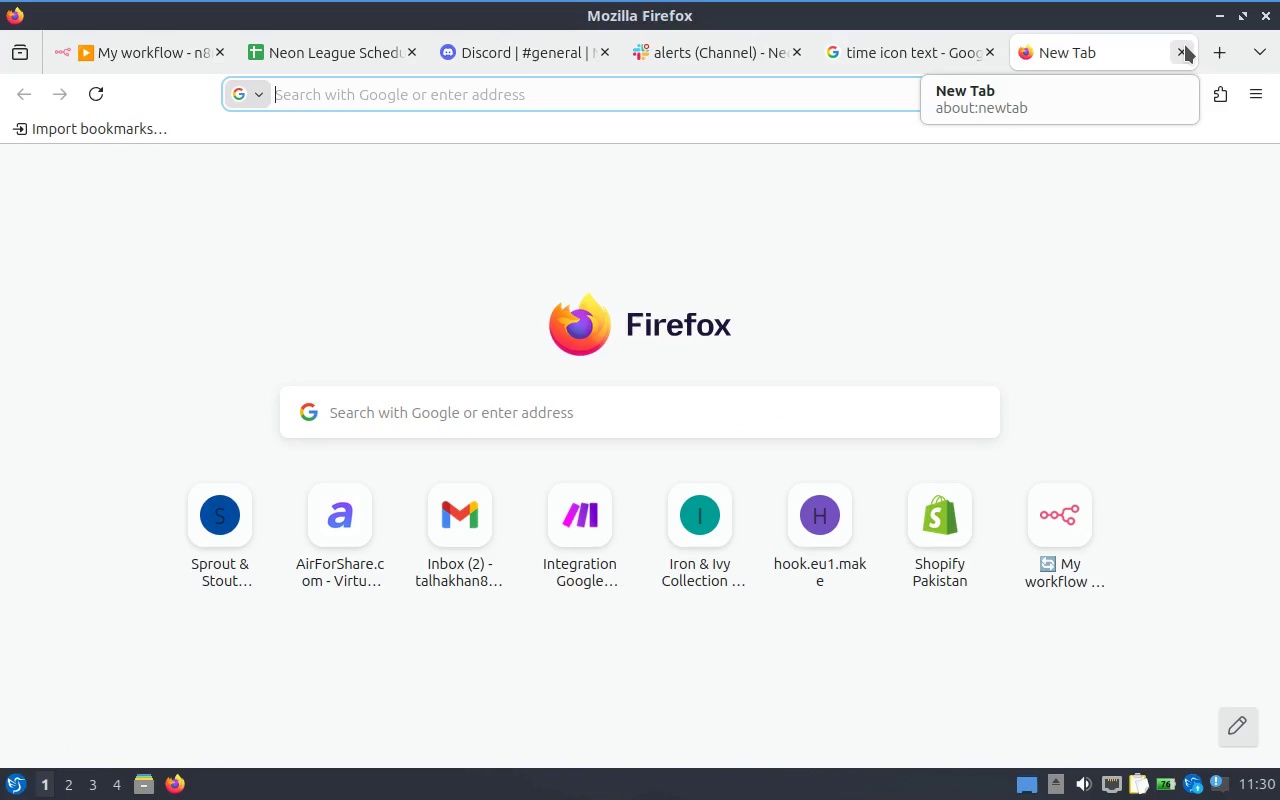 
type(trophy icon)
 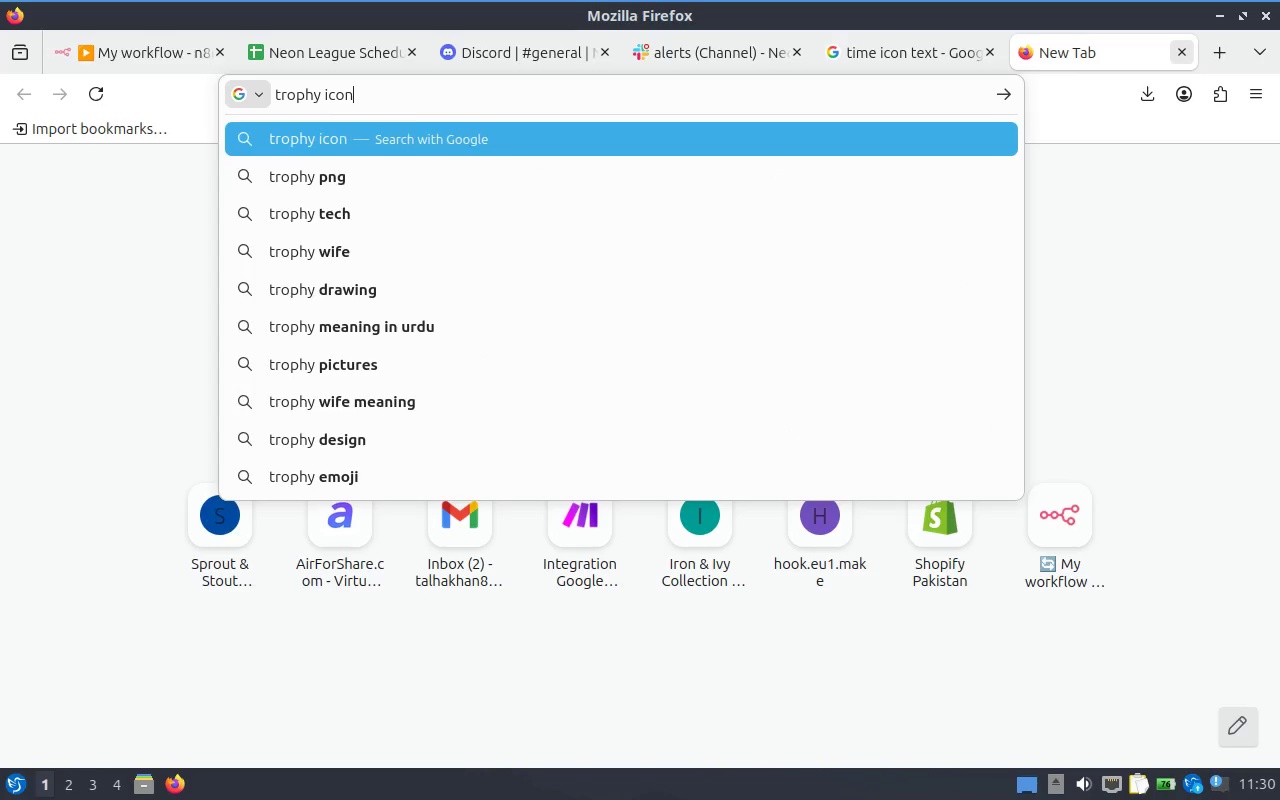 
key(Enter)
 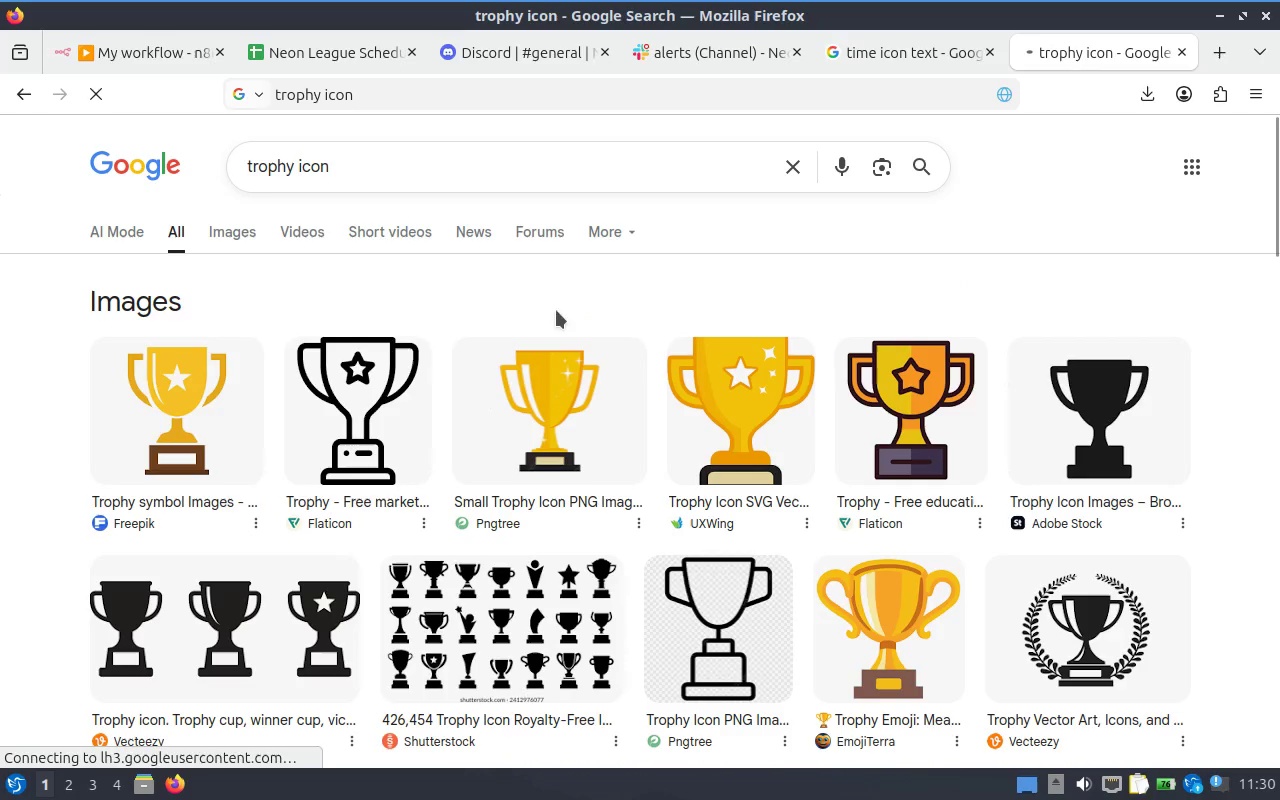 
scroll: coordinate [265, 618], scroll_direction: down, amount: 7.0
 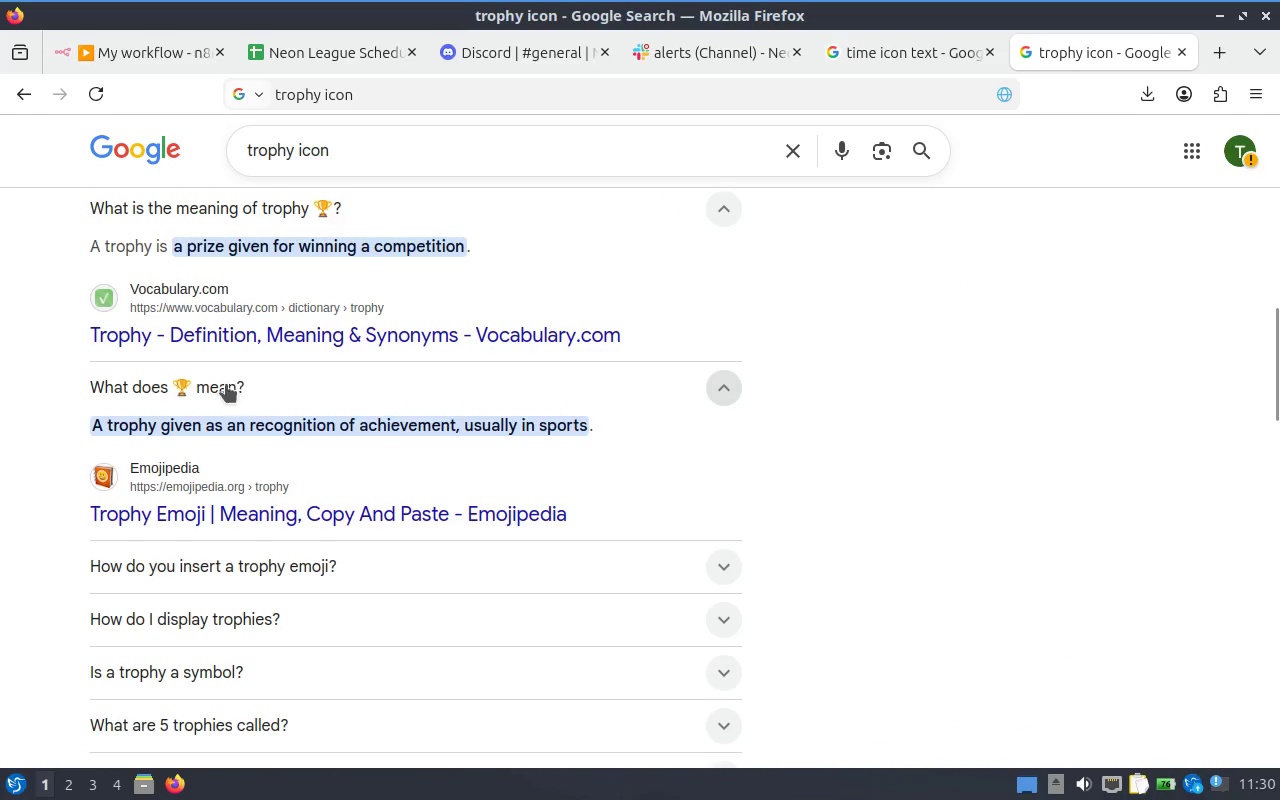 
left_click_drag(start_coordinate=[172, 387], to_coordinate=[211, 390])
 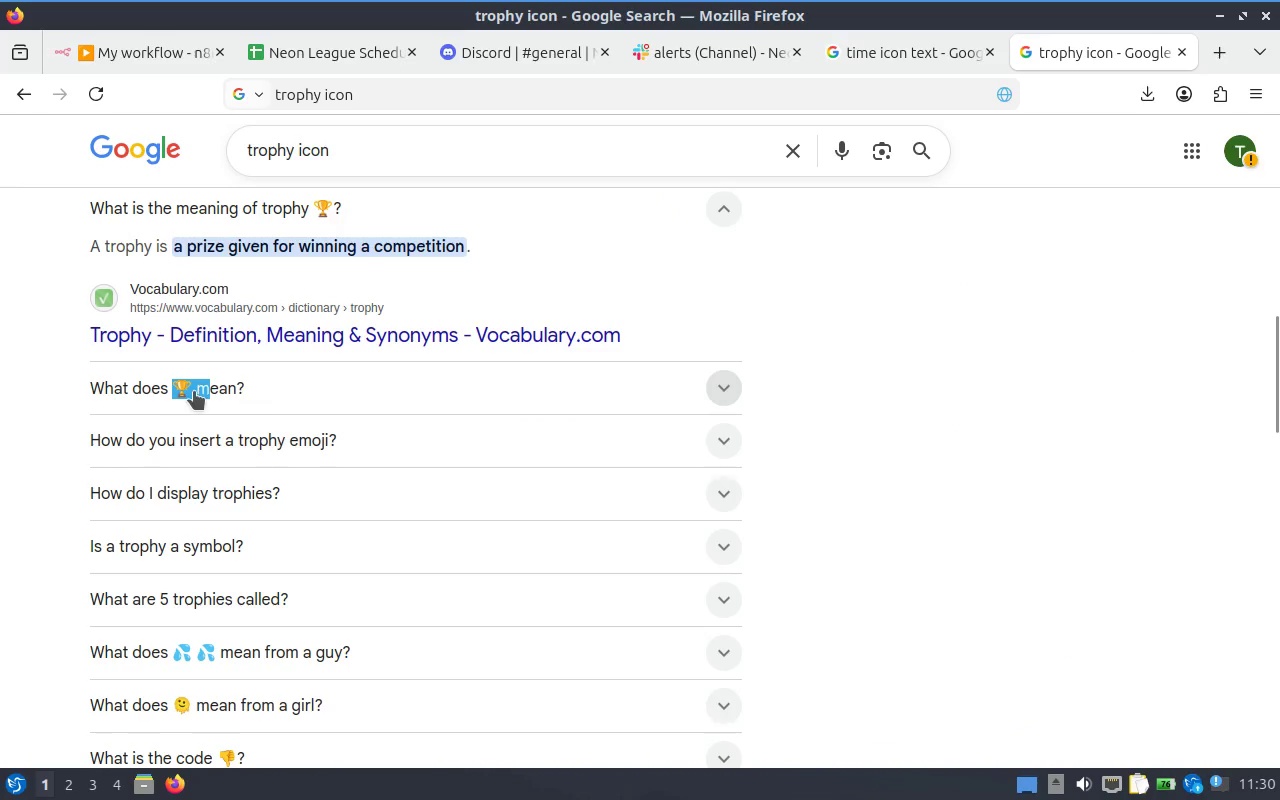 
left_click([194, 390])
 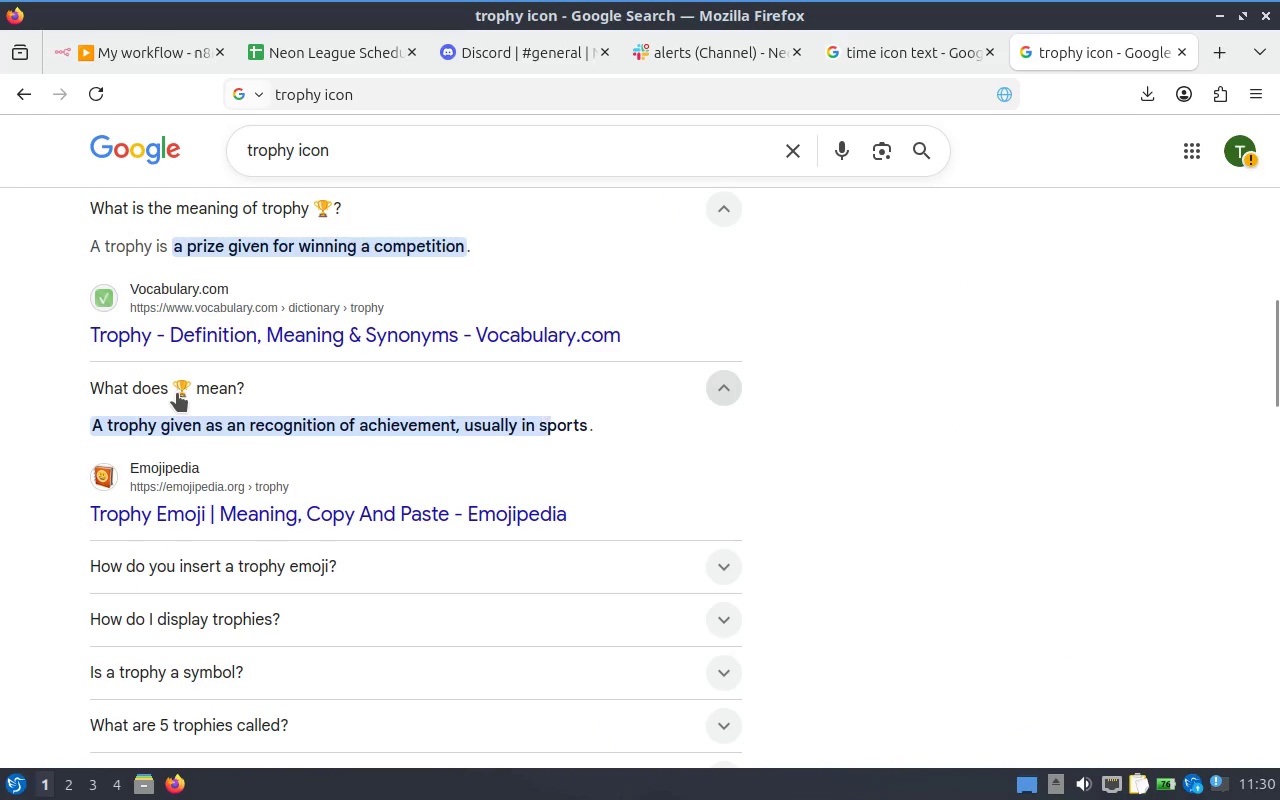 
left_click_drag(start_coordinate=[165, 400], to_coordinate=[186, 400])
 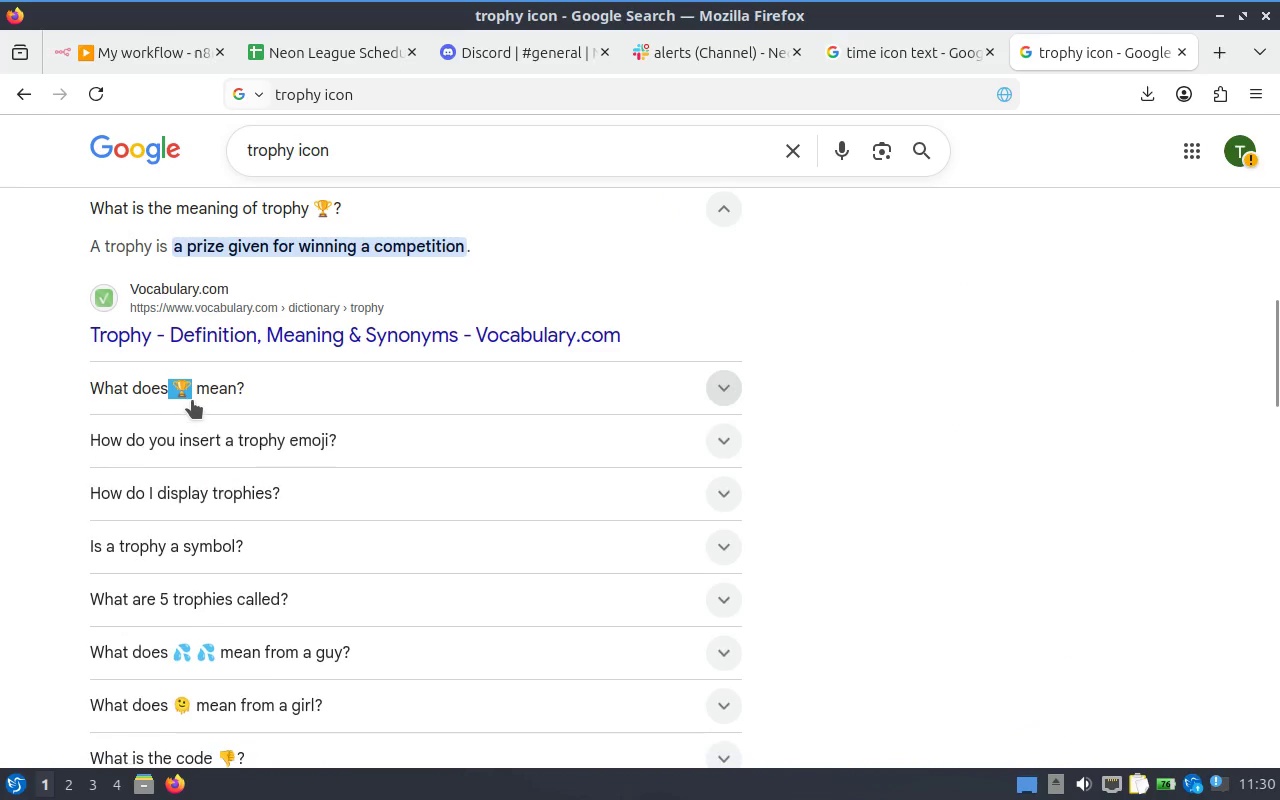 
left_click([192, 400])
 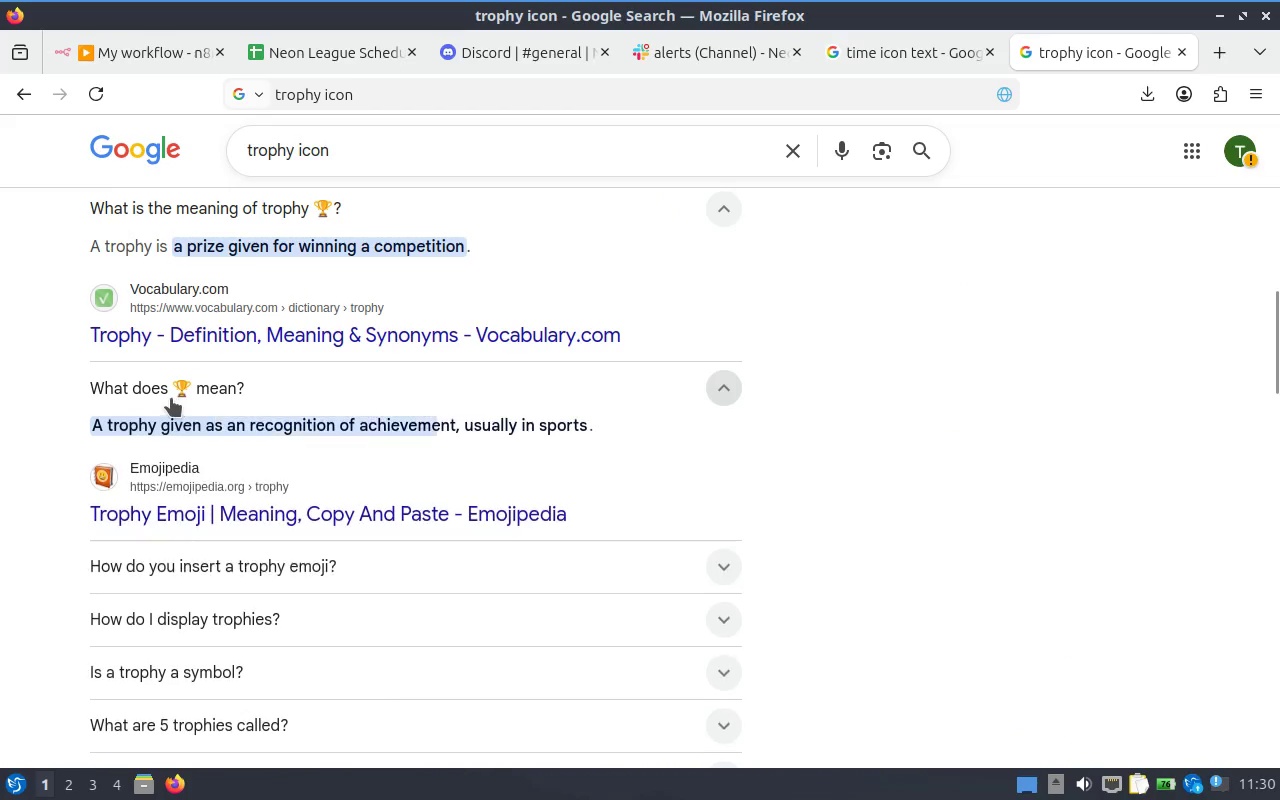 
left_click_drag(start_coordinate=[171, 398], to_coordinate=[188, 399])
 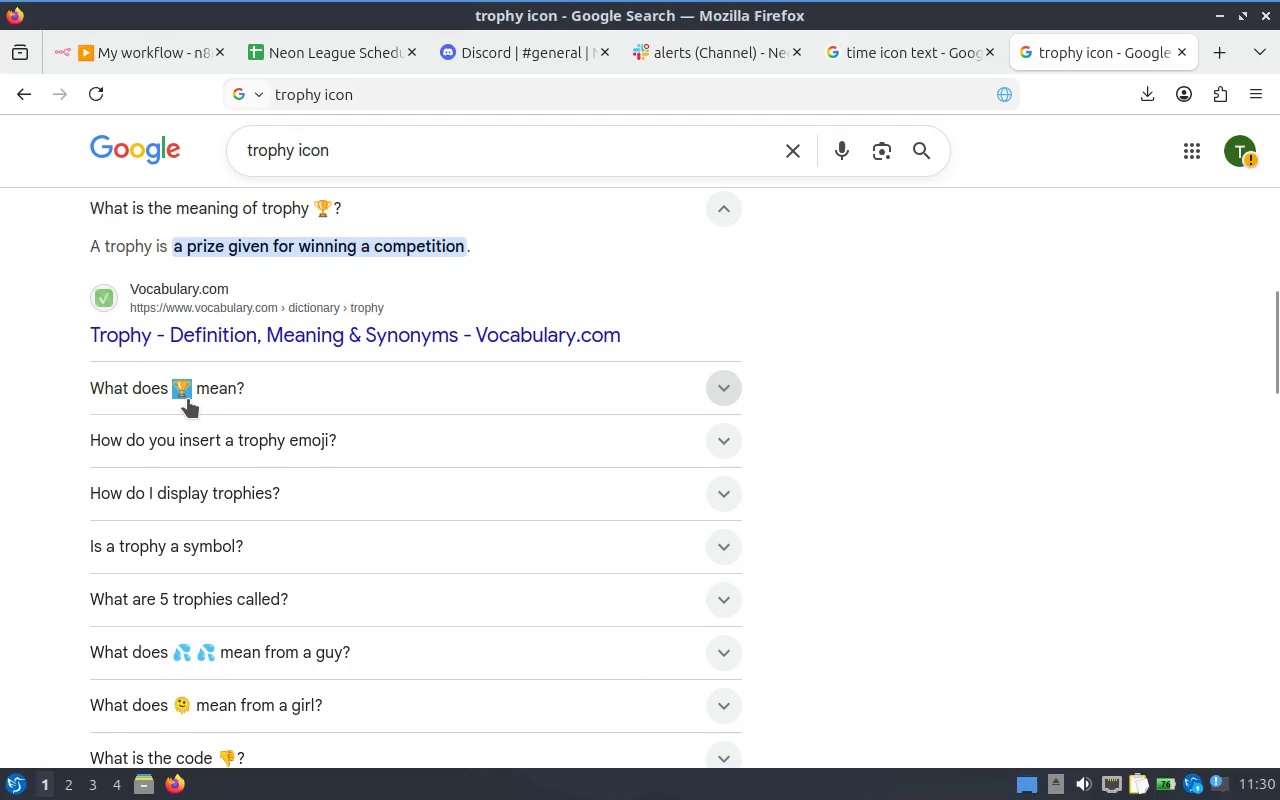 
key(Control+C)
 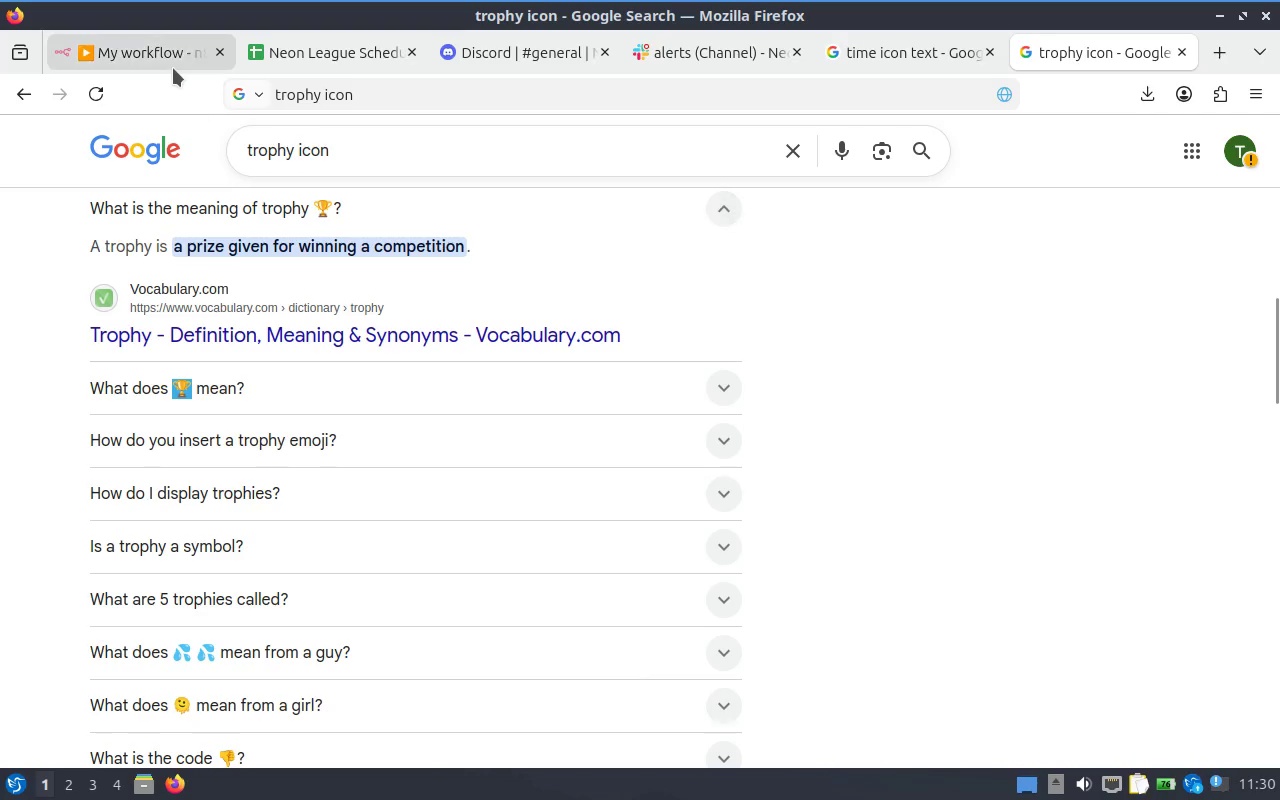 
left_click([173, 68])
 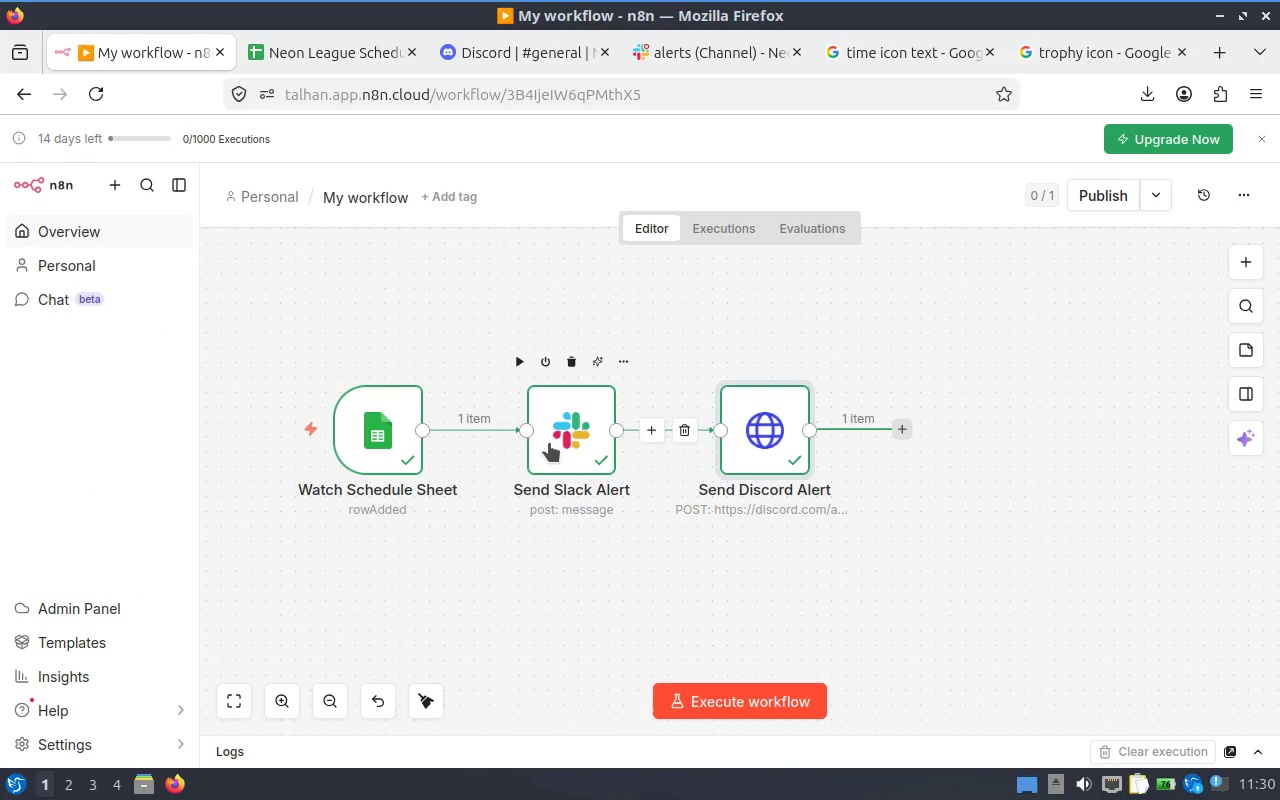 
right_click([548, 431])
 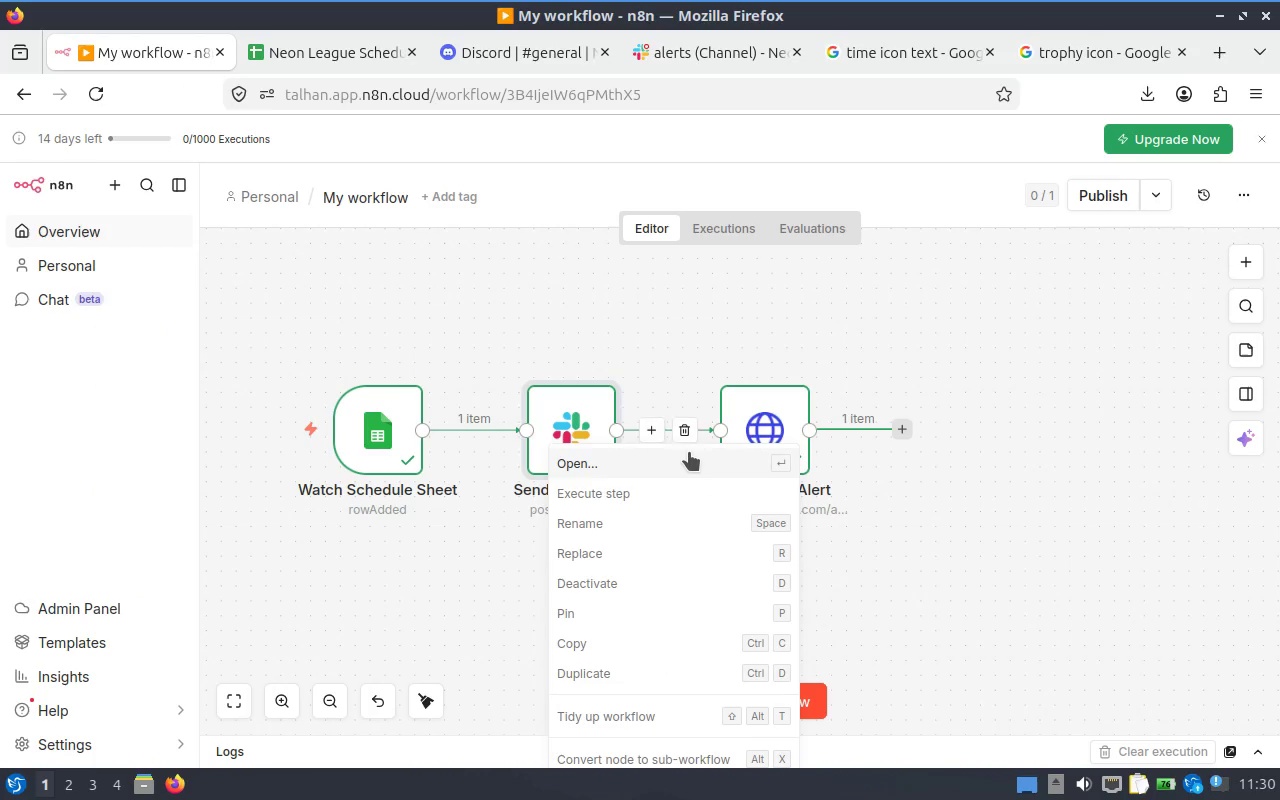 
left_click([689, 452])
 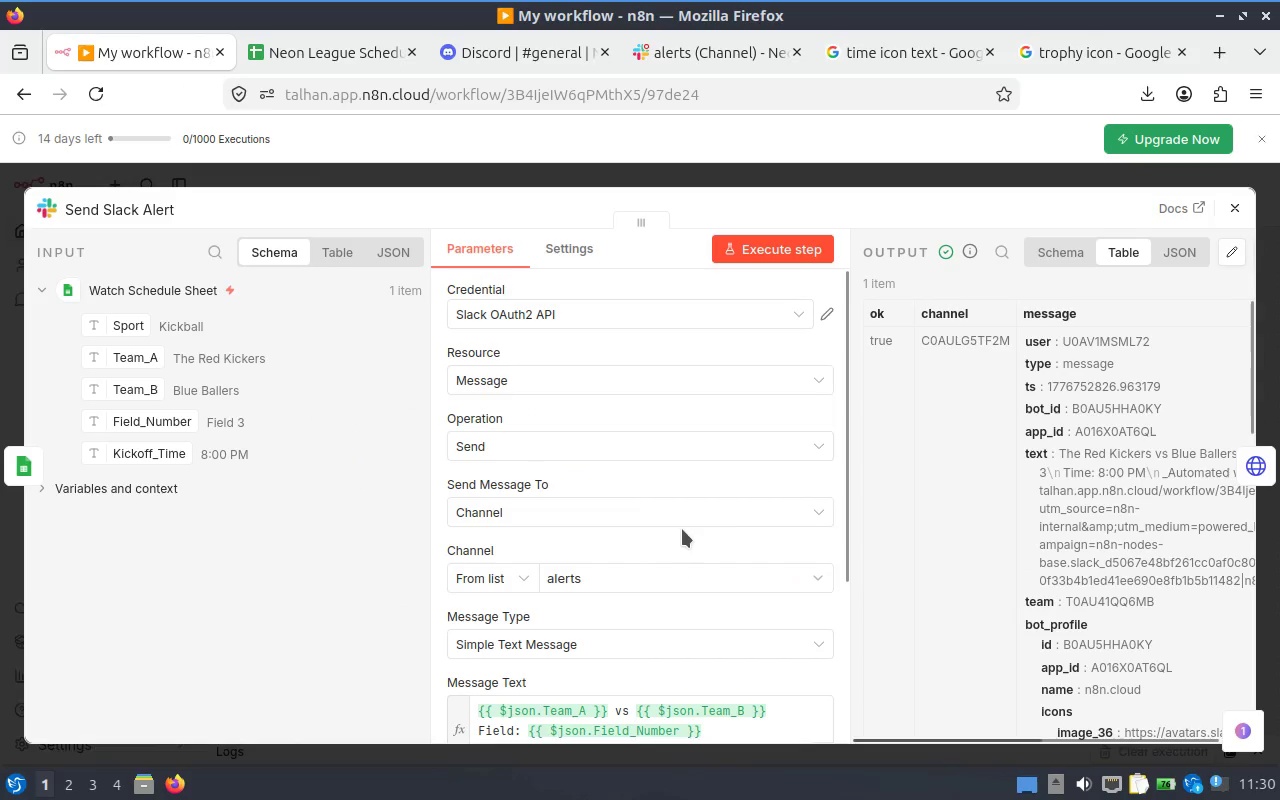 
scroll: coordinate [637, 427], scroll_direction: down, amount: 3.0
 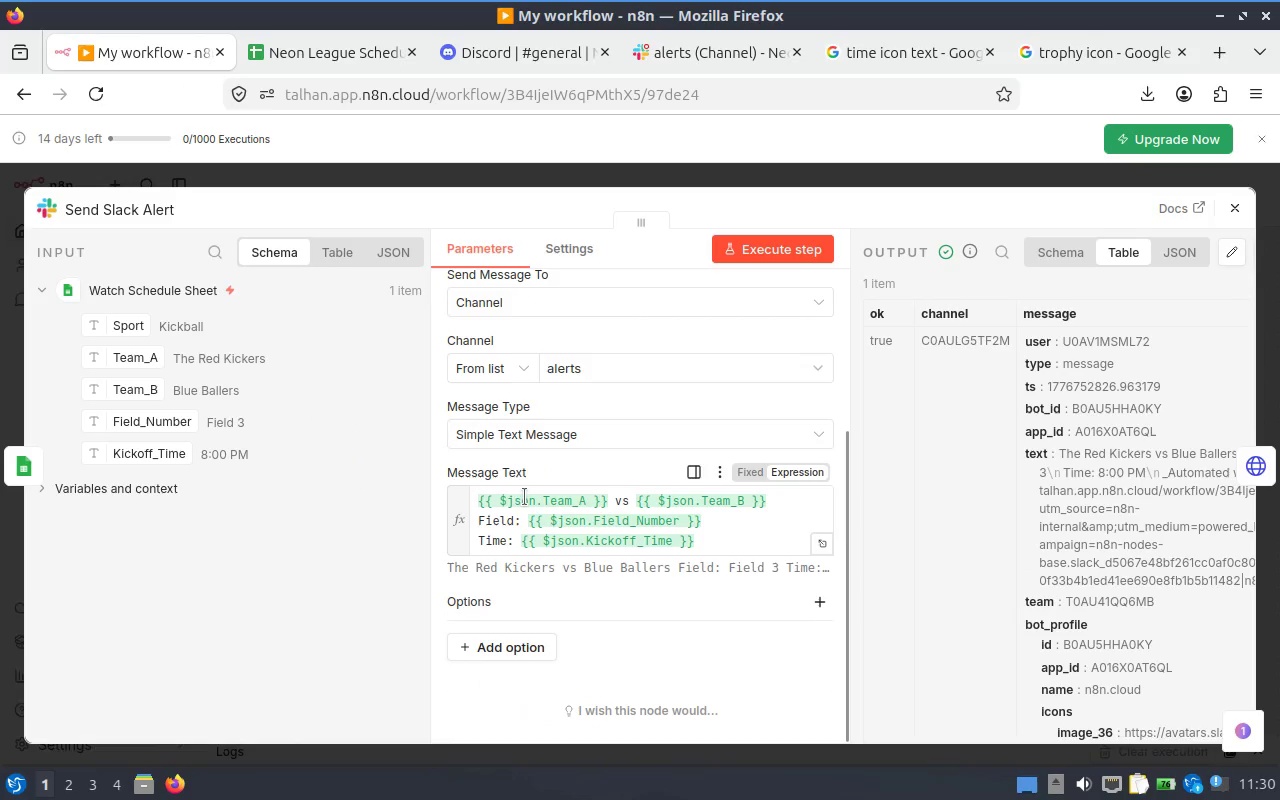 
left_click([477, 498])
 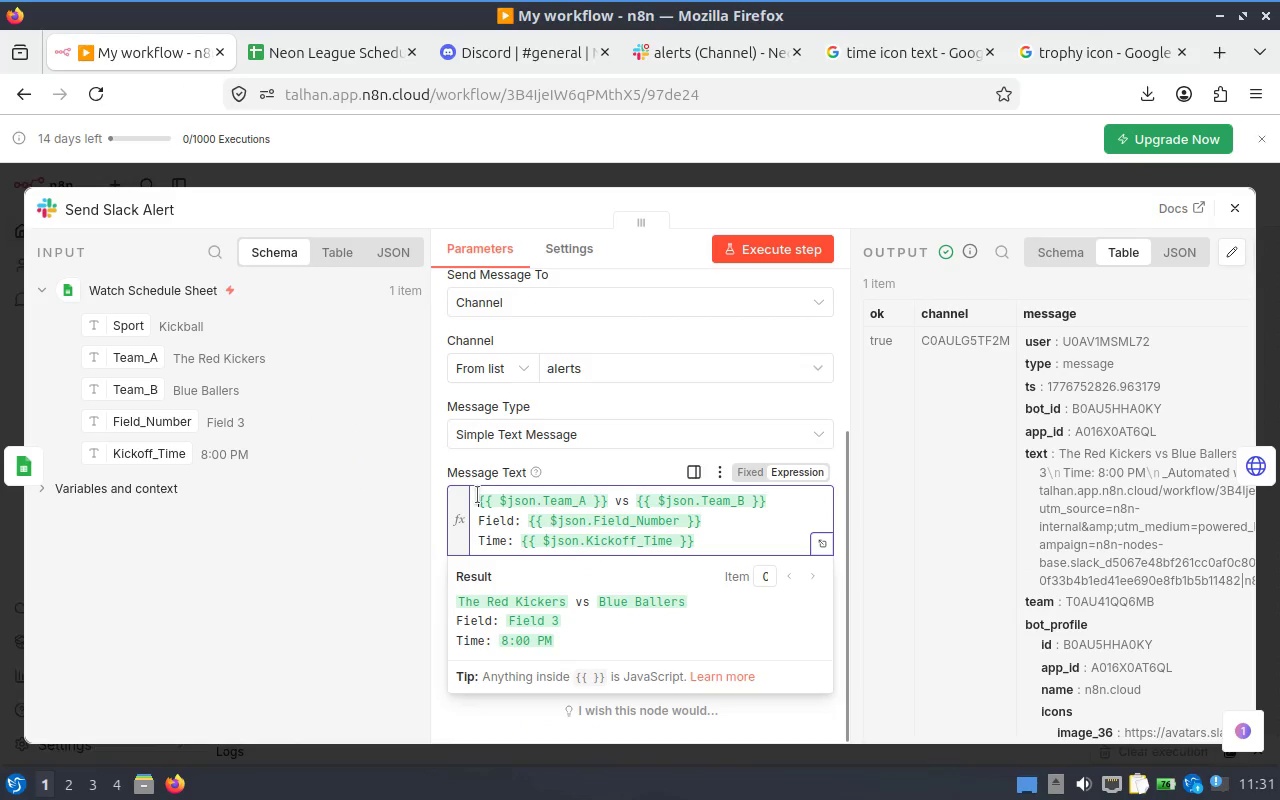 
key(Control+V)
 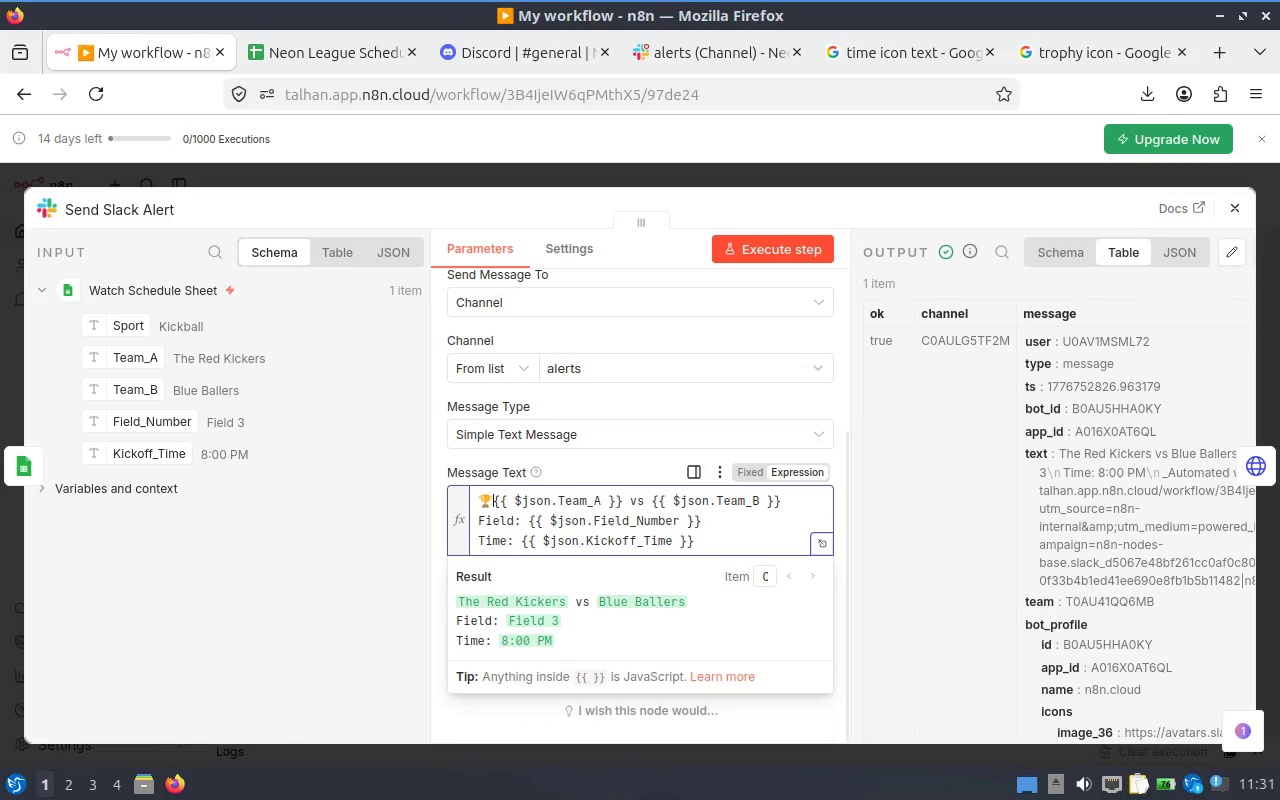 
key(Space)
 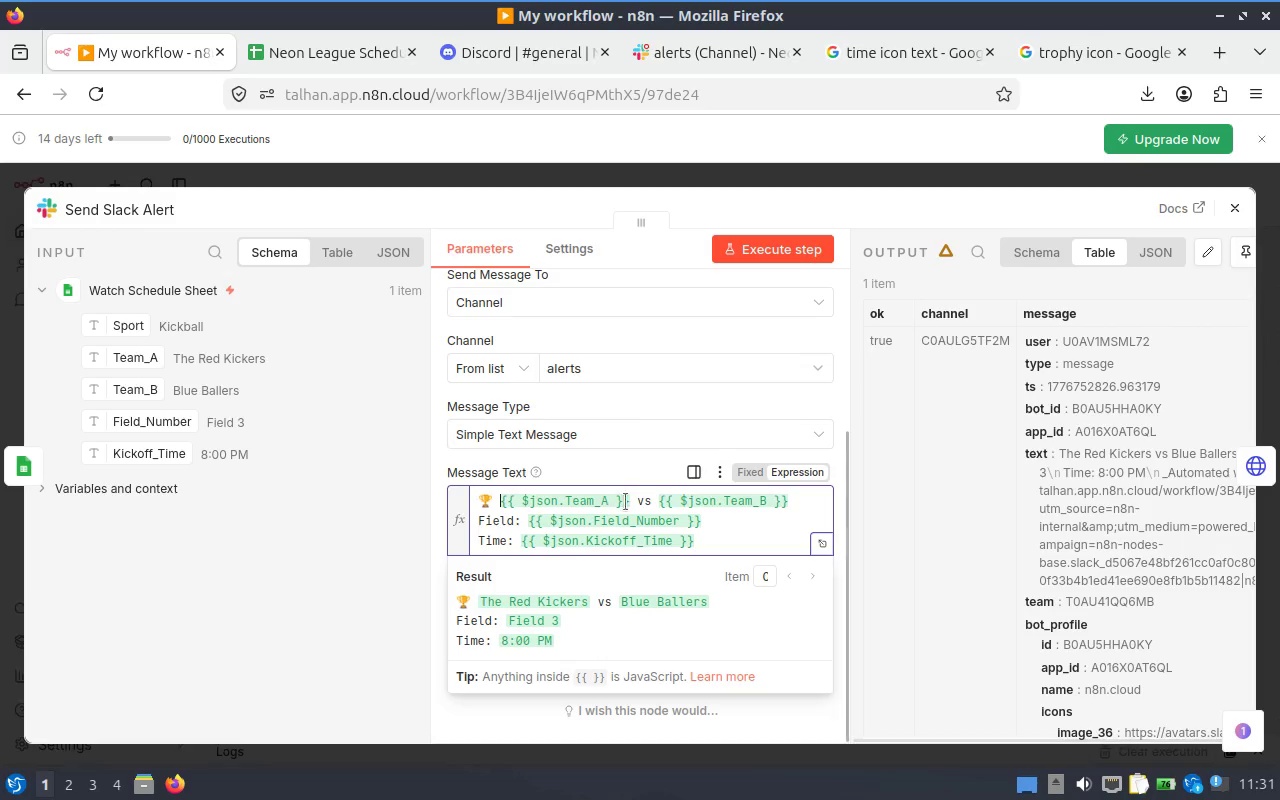 
scroll: coordinate [634, 502], scroll_direction: down, amount: 1.0
 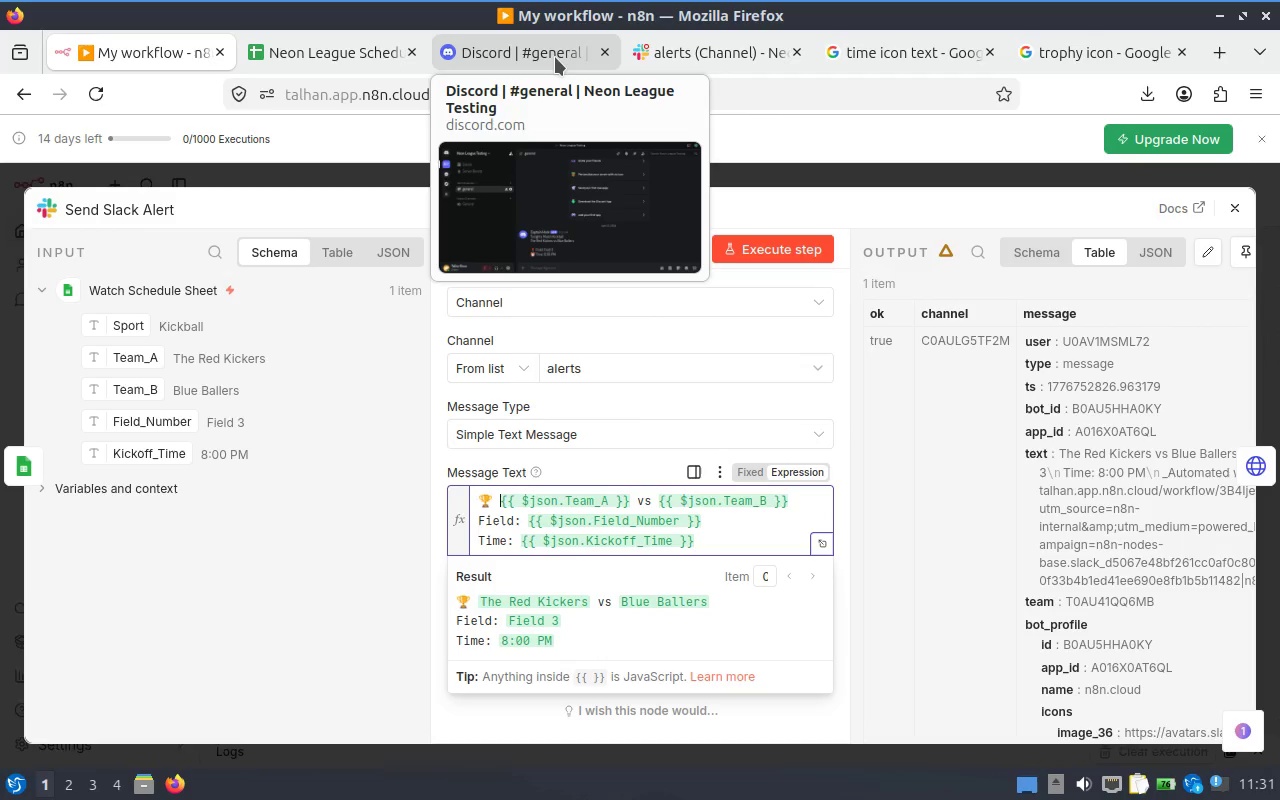 
wait(5.07)
 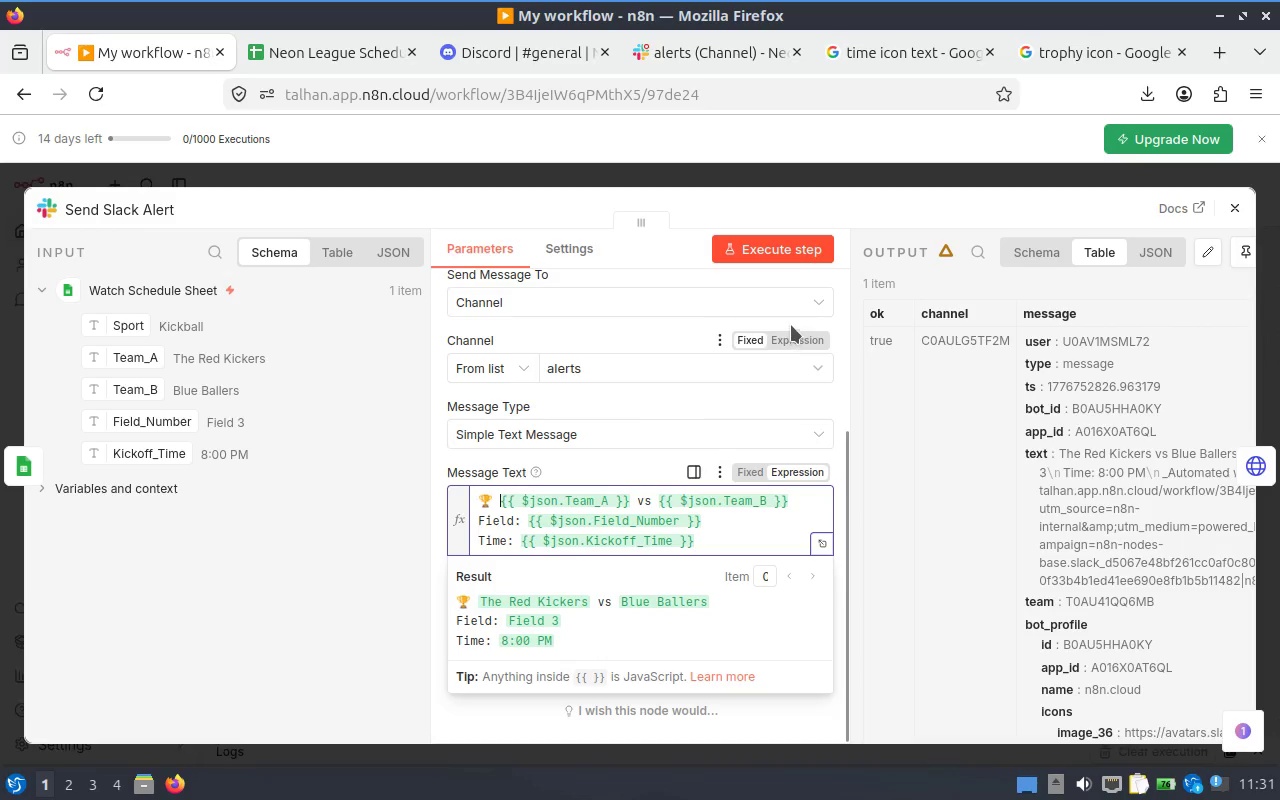 
left_click([856, 47])
 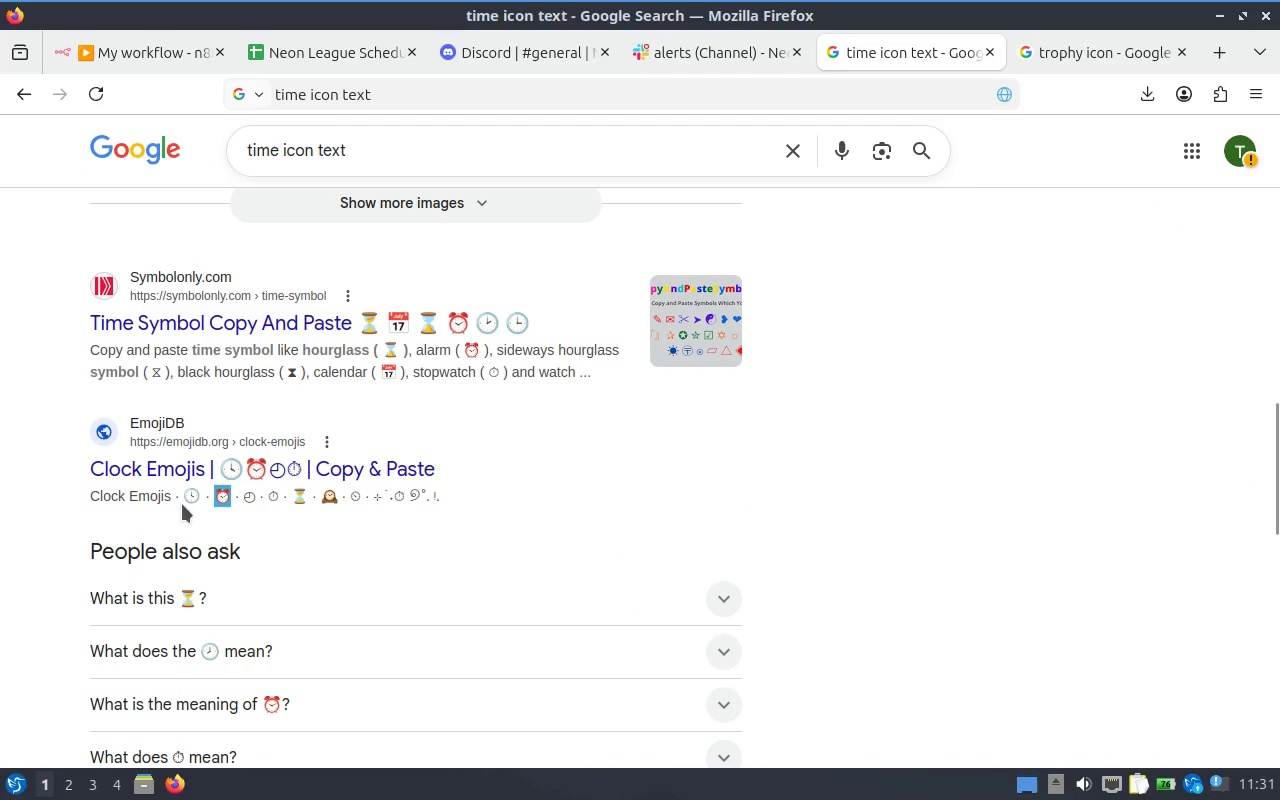 
left_click_drag(start_coordinate=[179, 502], to_coordinate=[184, 503])
 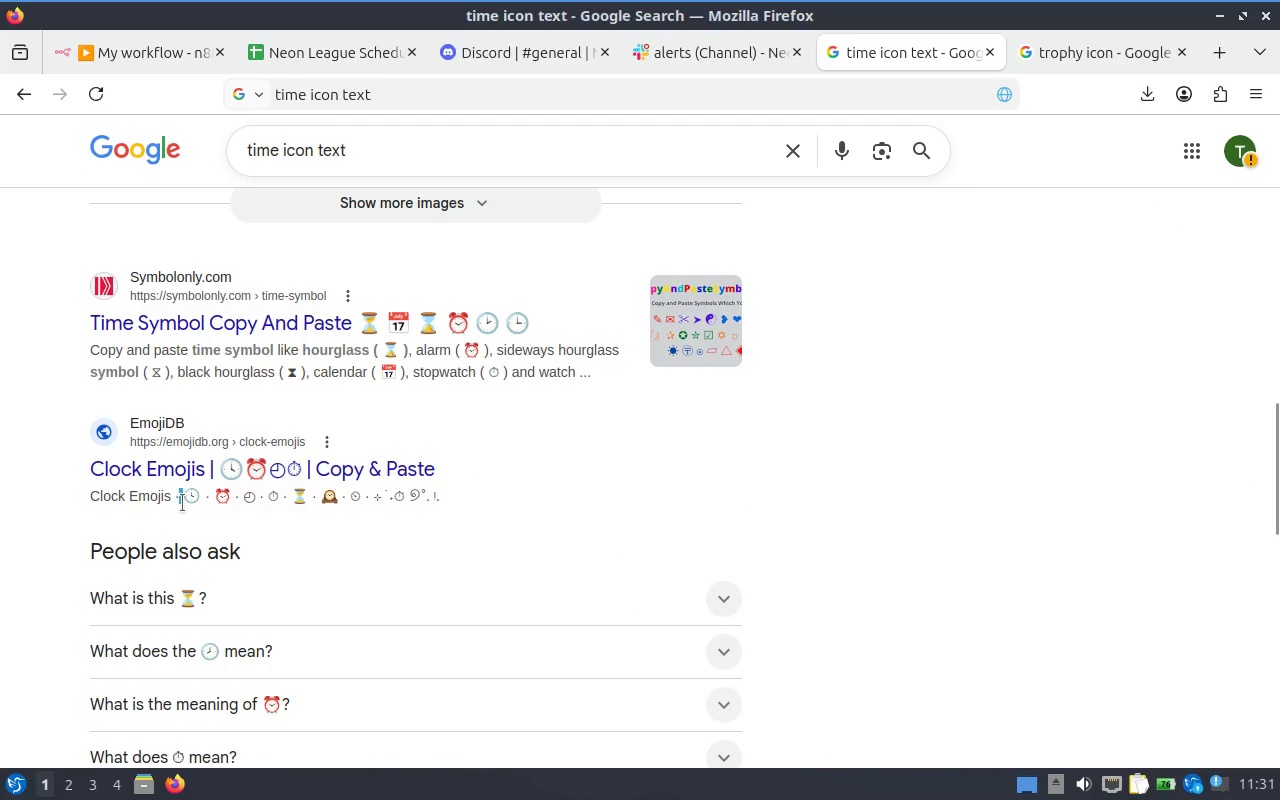 
left_click([182, 503])
 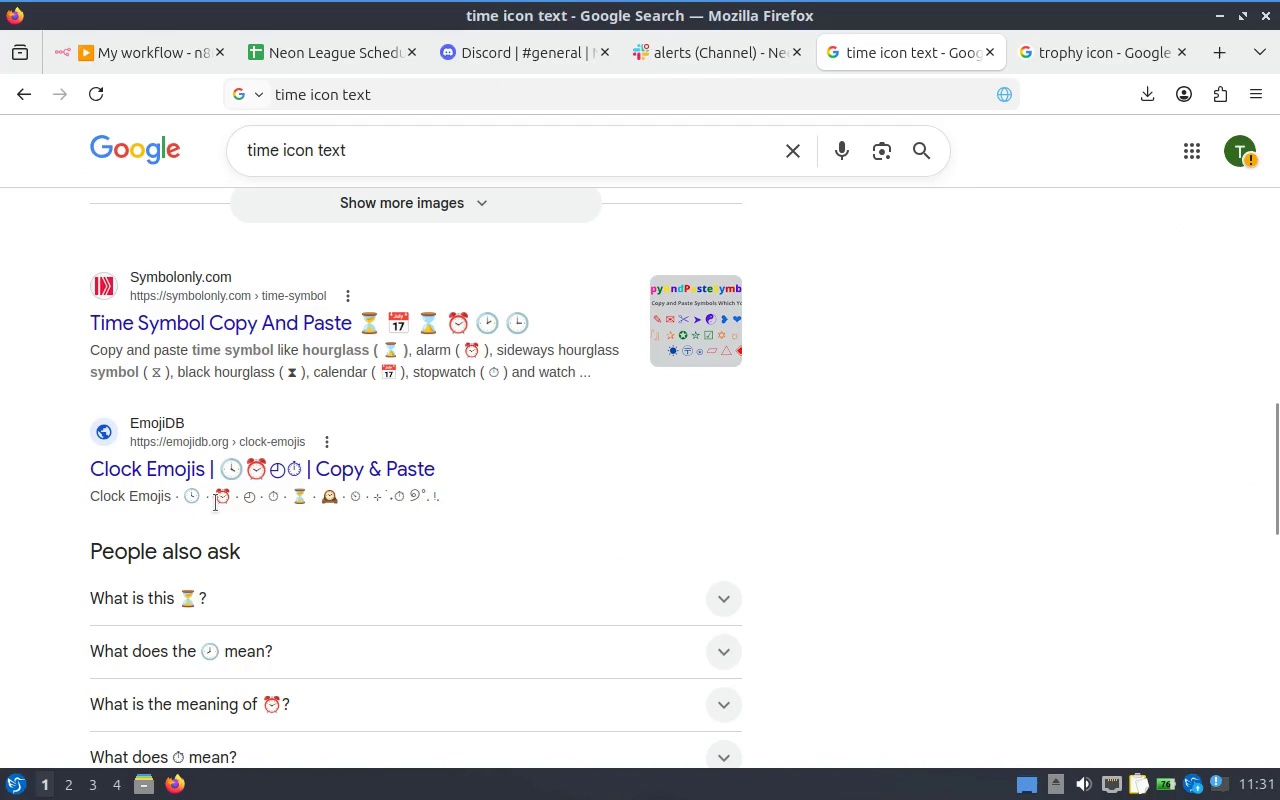 
left_click_drag(start_coordinate=[210, 503], to_coordinate=[230, 503])
 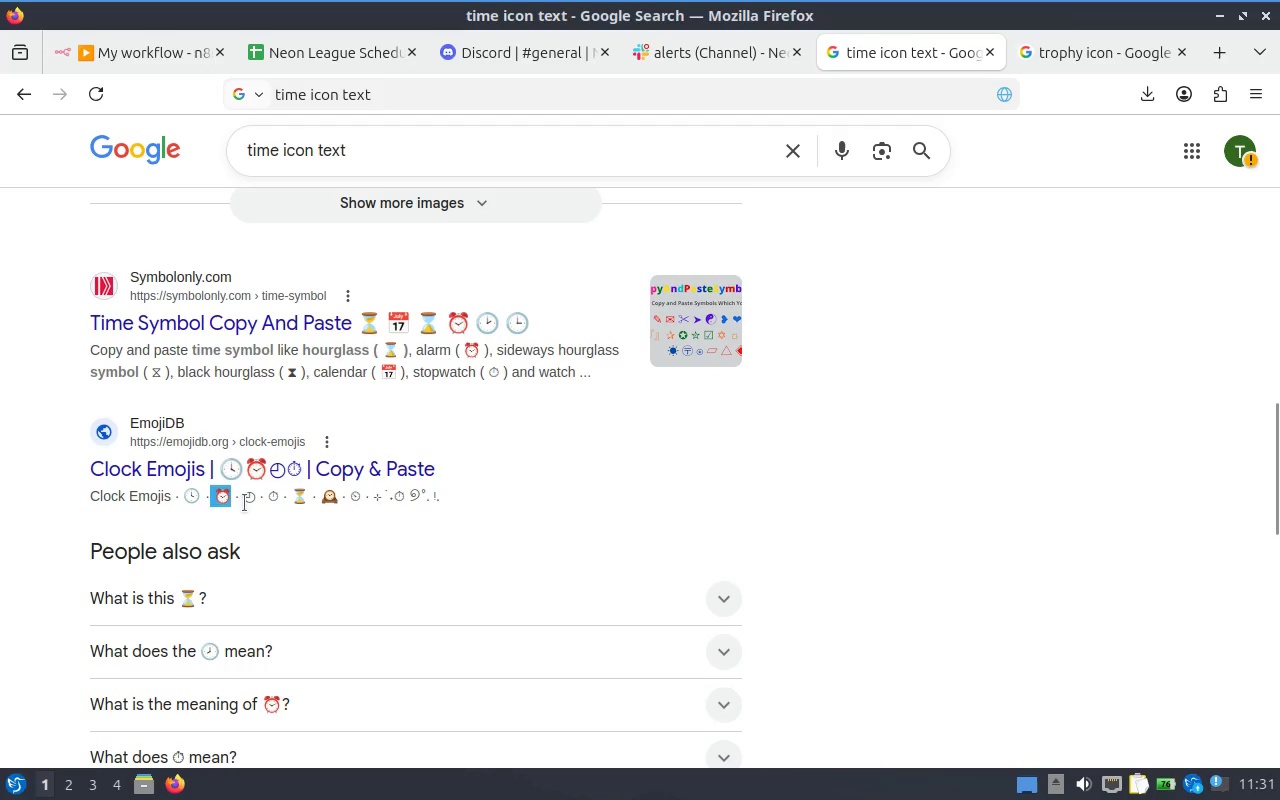 
left_click([244, 503])
 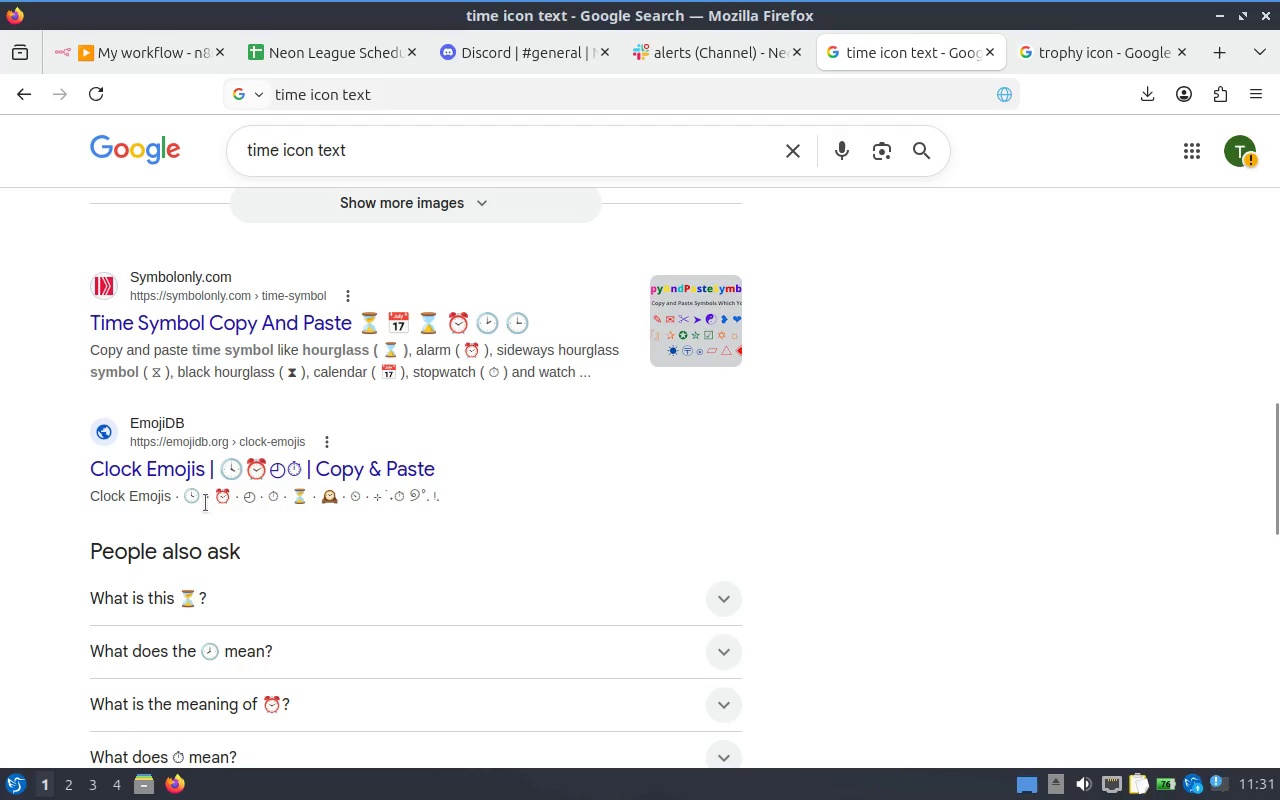 
left_click_drag(start_coordinate=[217, 504], to_coordinate=[226, 504])
 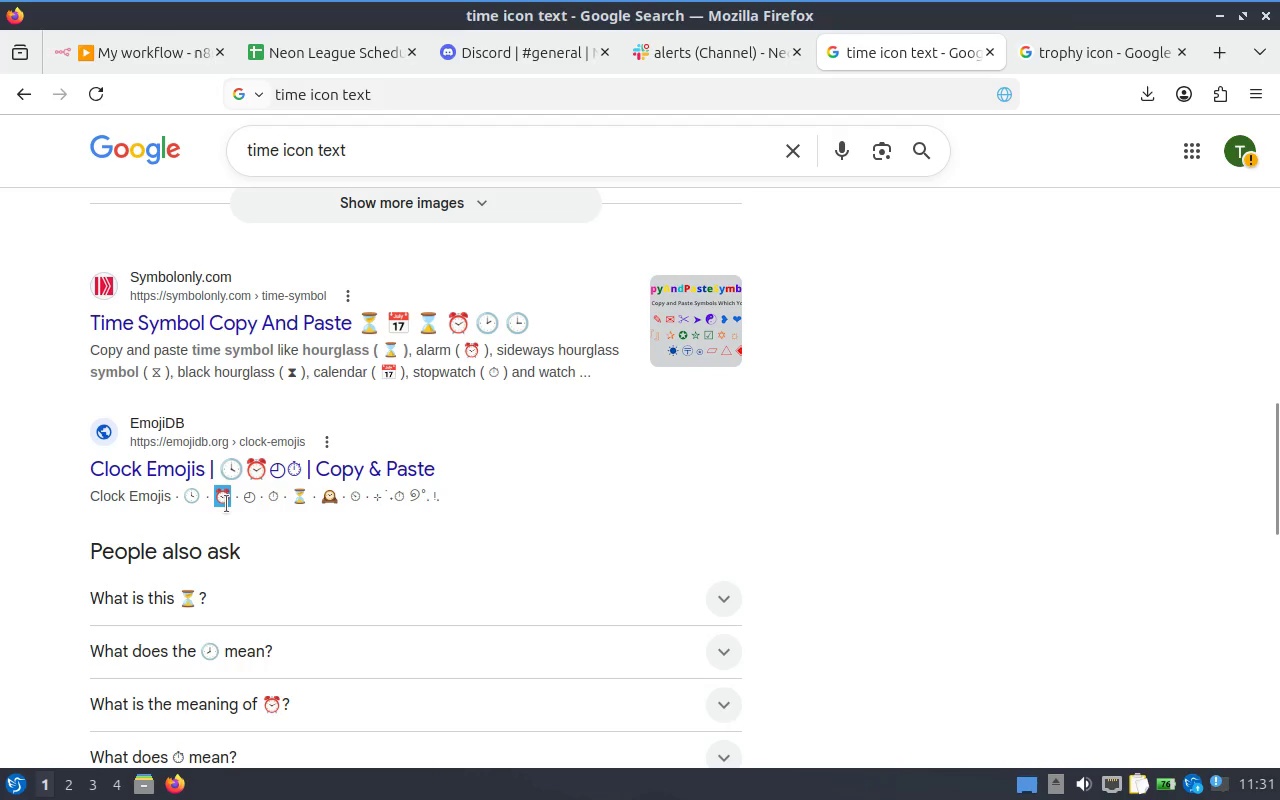 
key(Control+ControlLeft)
 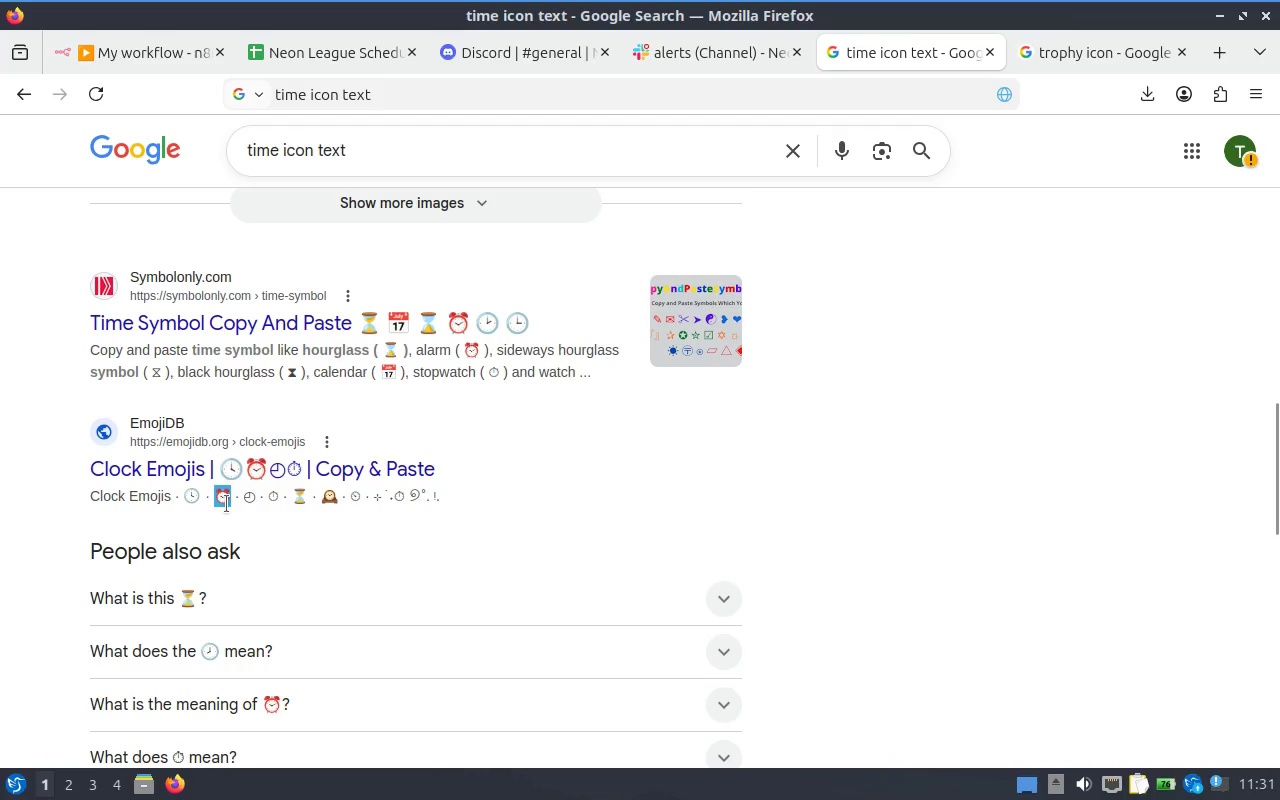 
key(Control+C)
 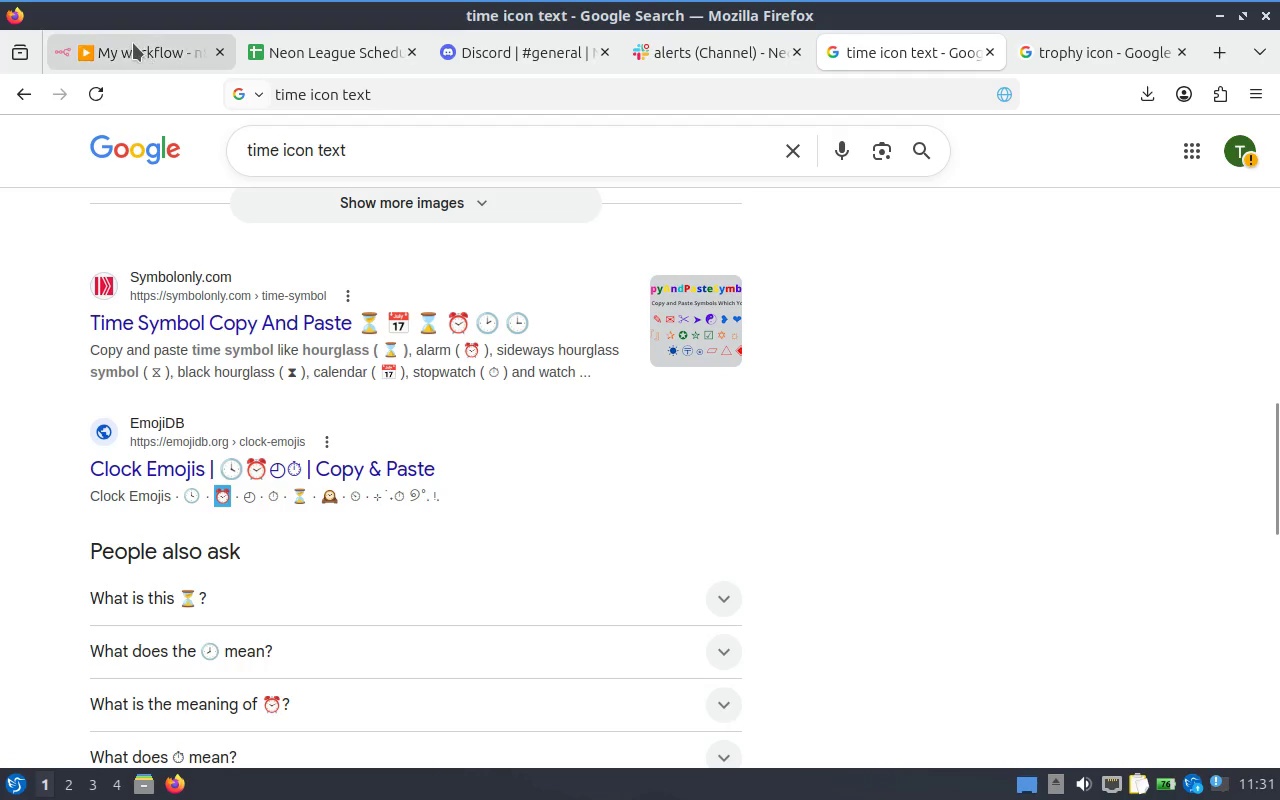 
left_click([135, 43])
 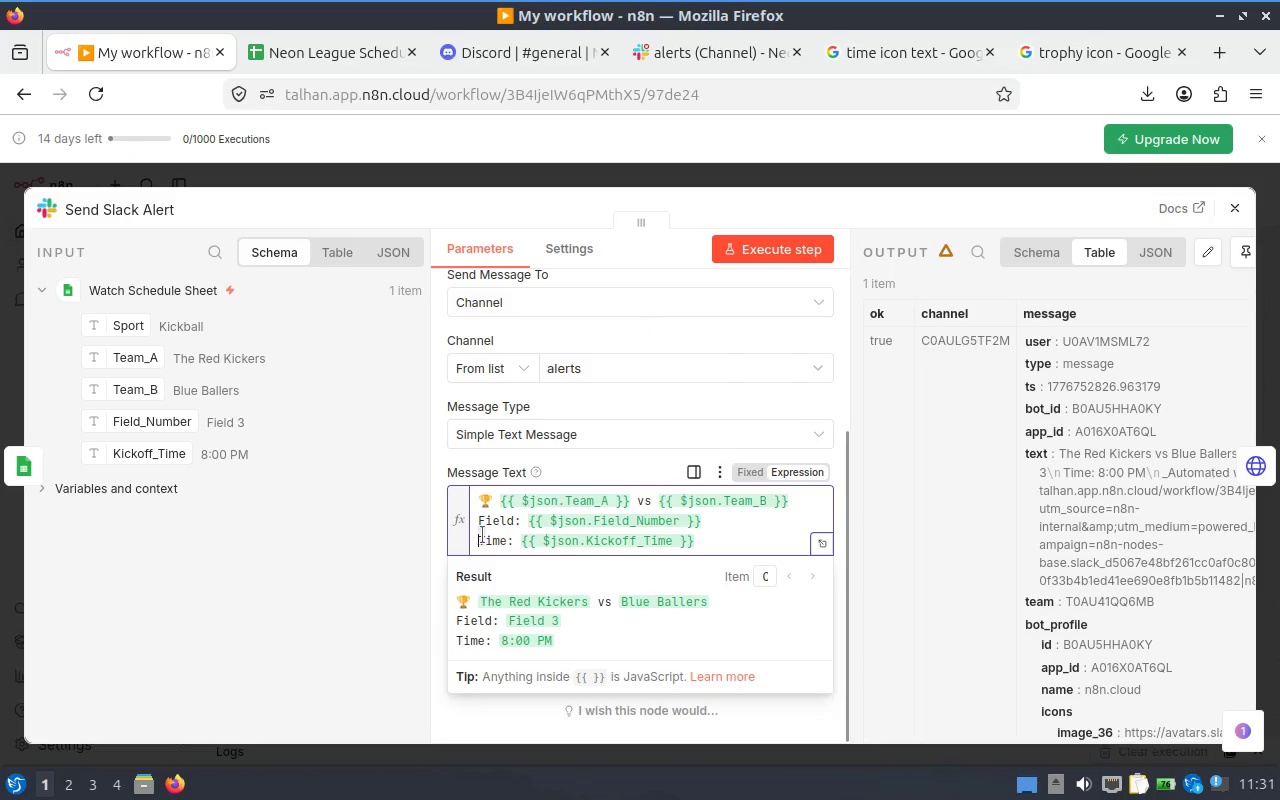 
key(Control+V)
 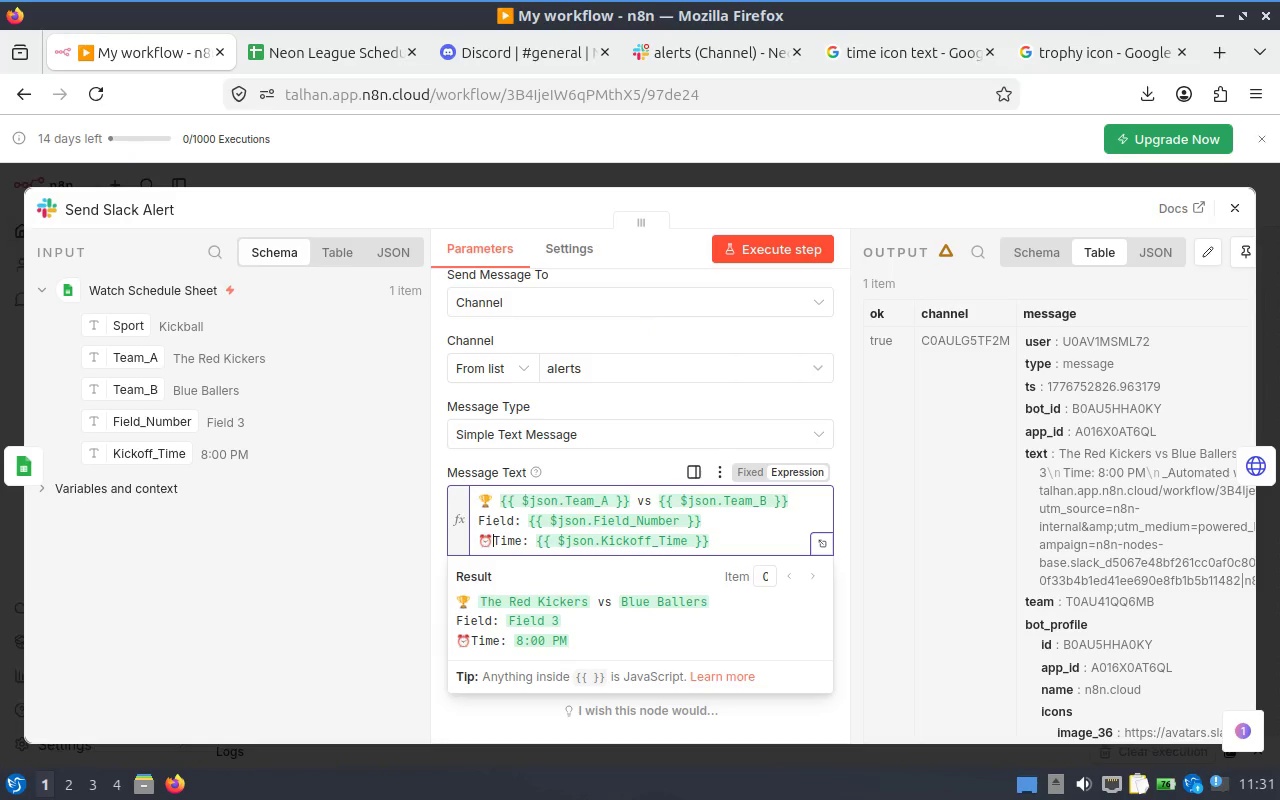 
key(ArrowLeft)
 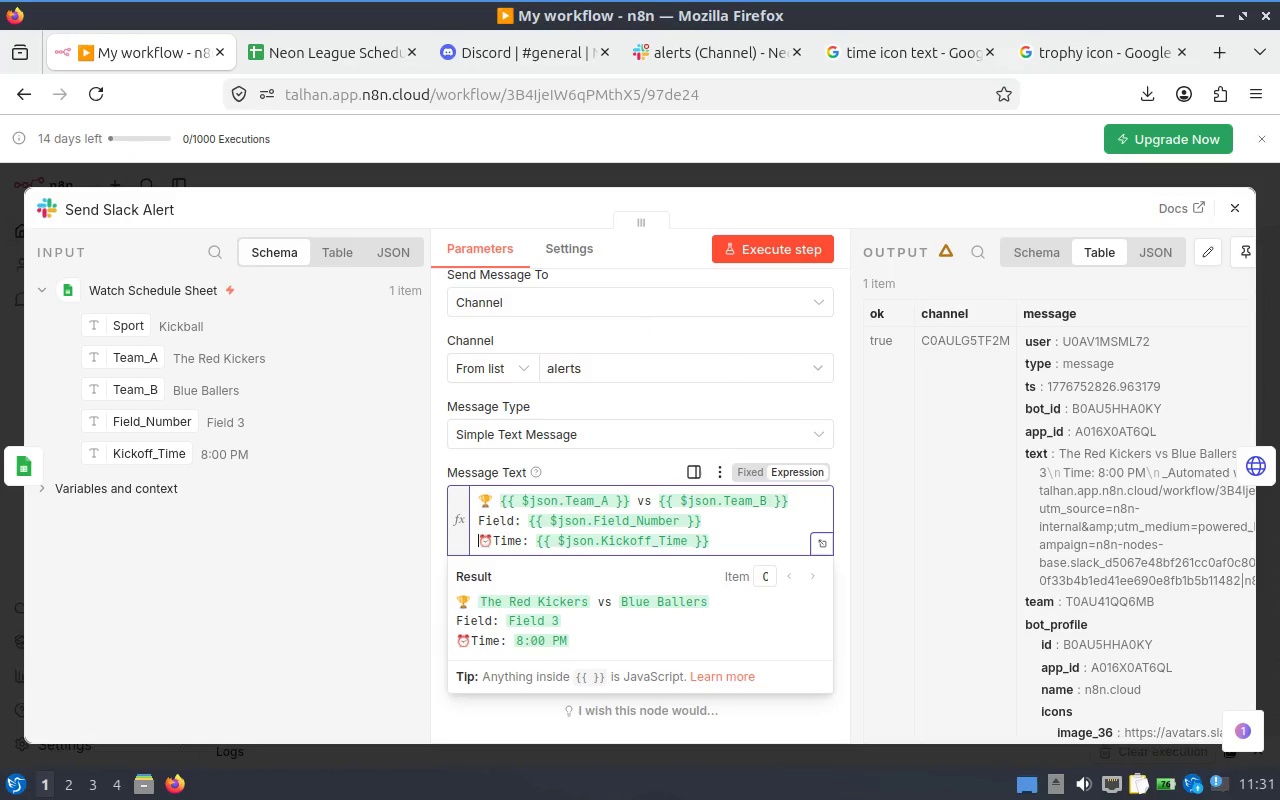 
key(ArrowUp)
 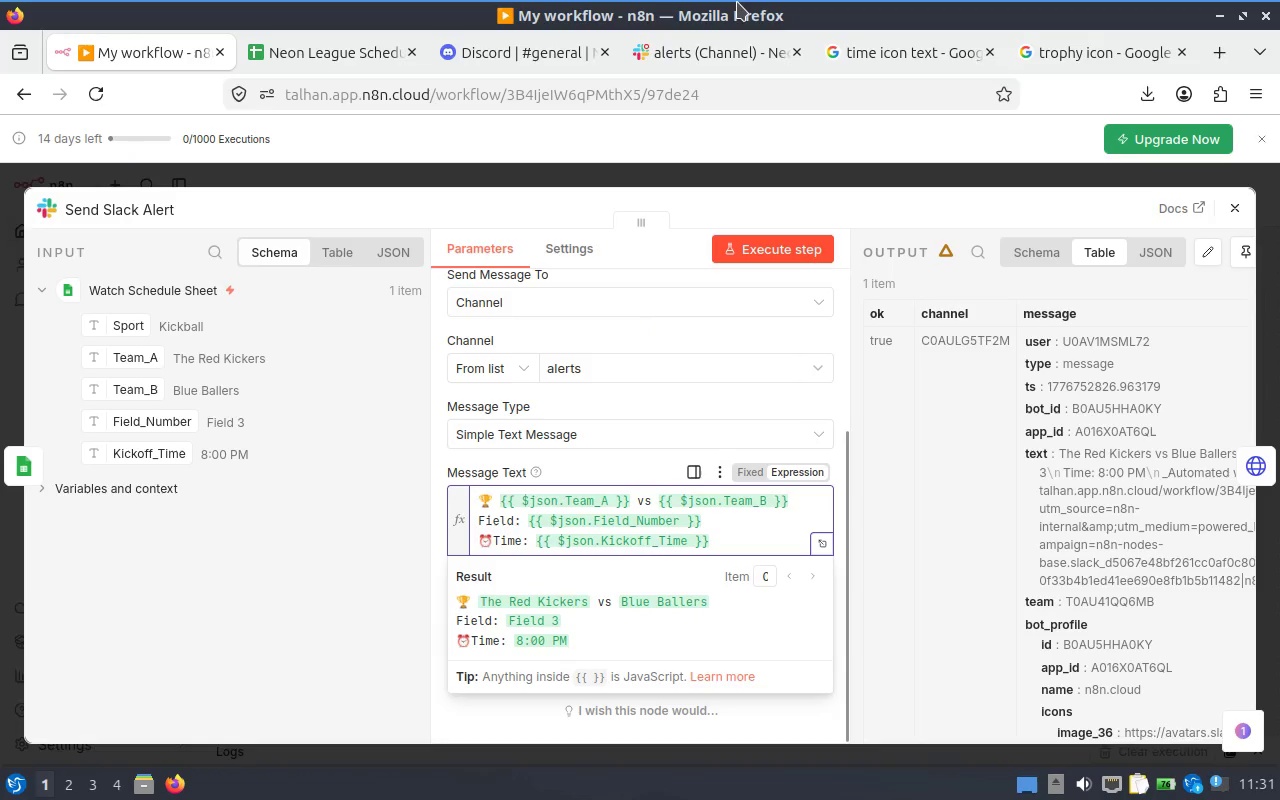 
mouse_move([892, 58])
 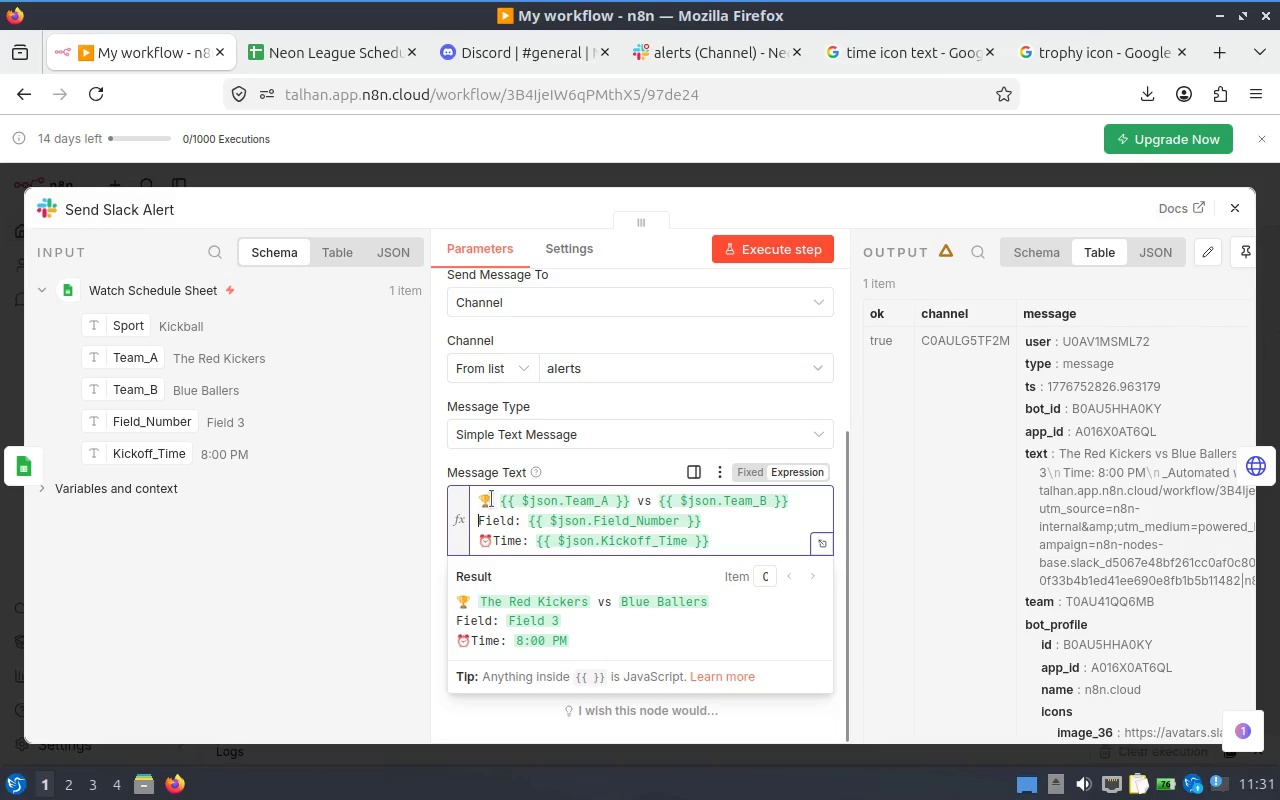 
left_click([485, 499])
 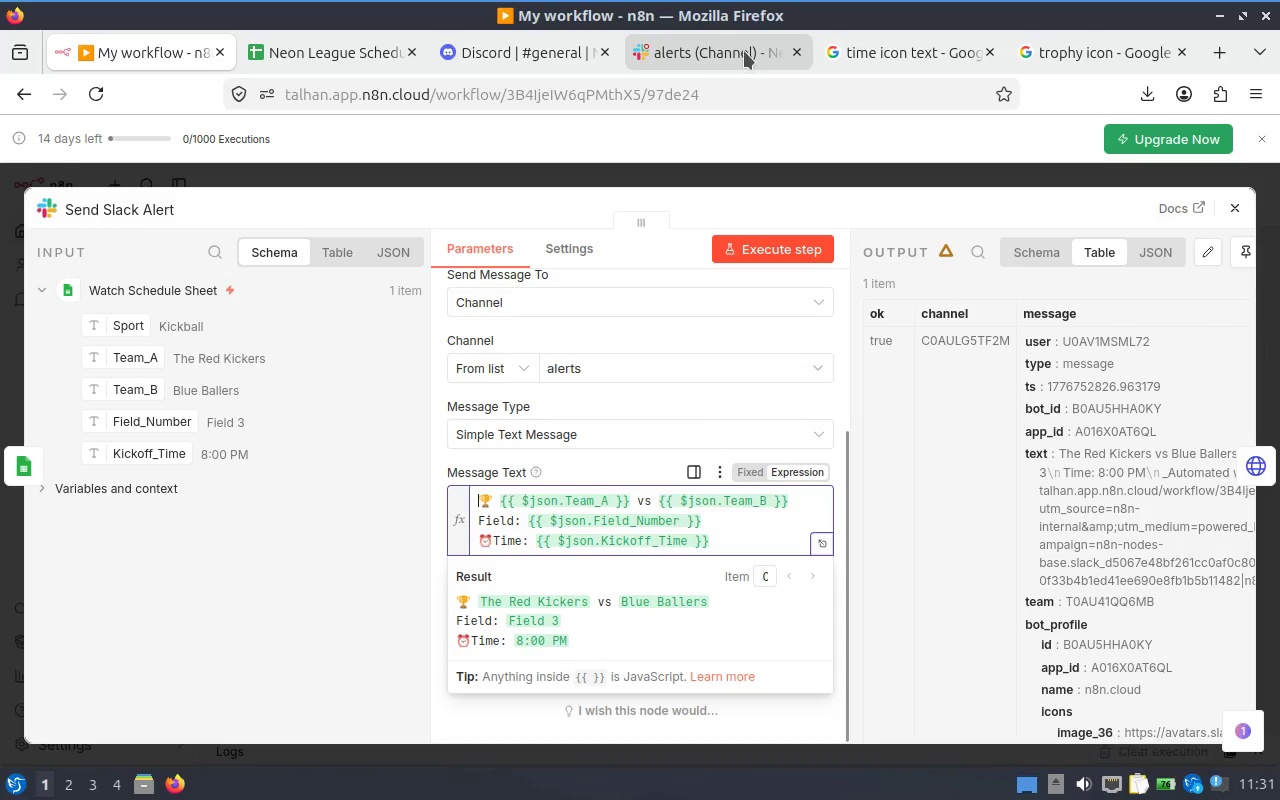 
left_click([748, 47])
 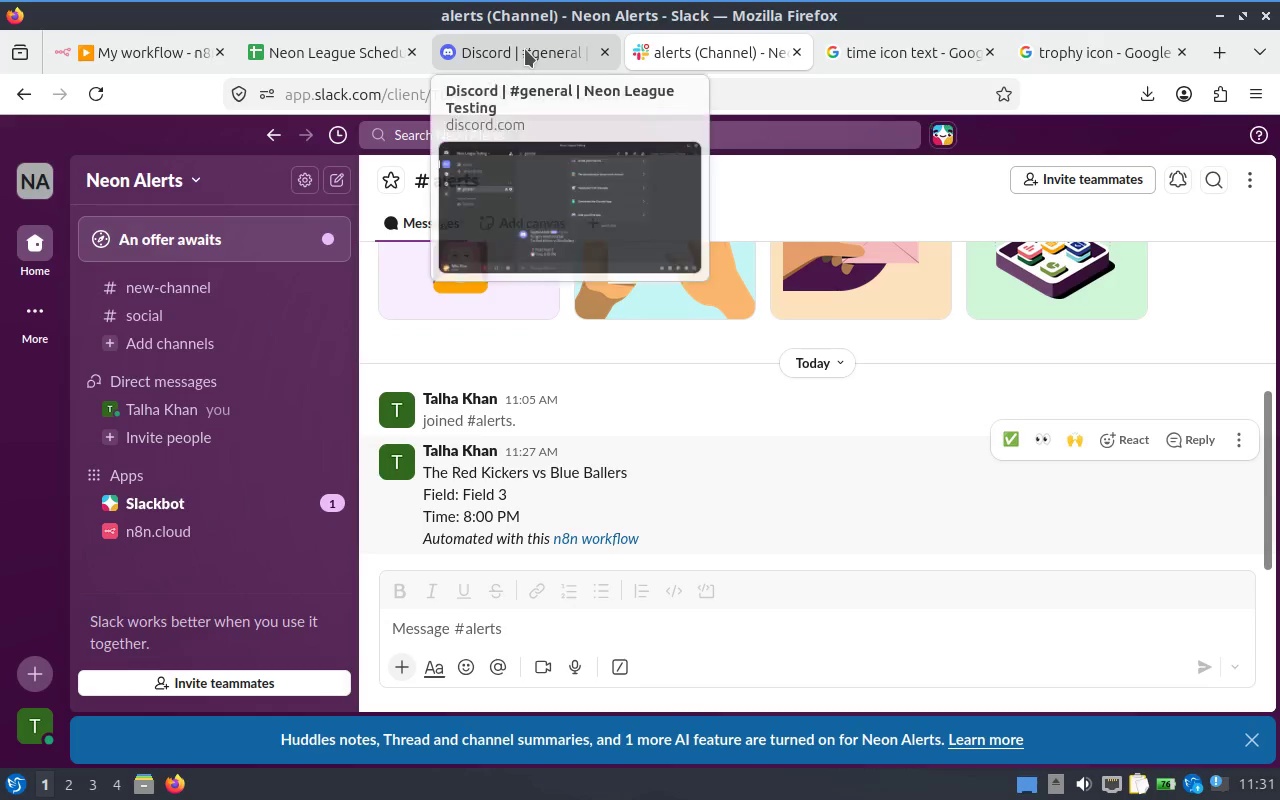 
left_click([525, 49])
 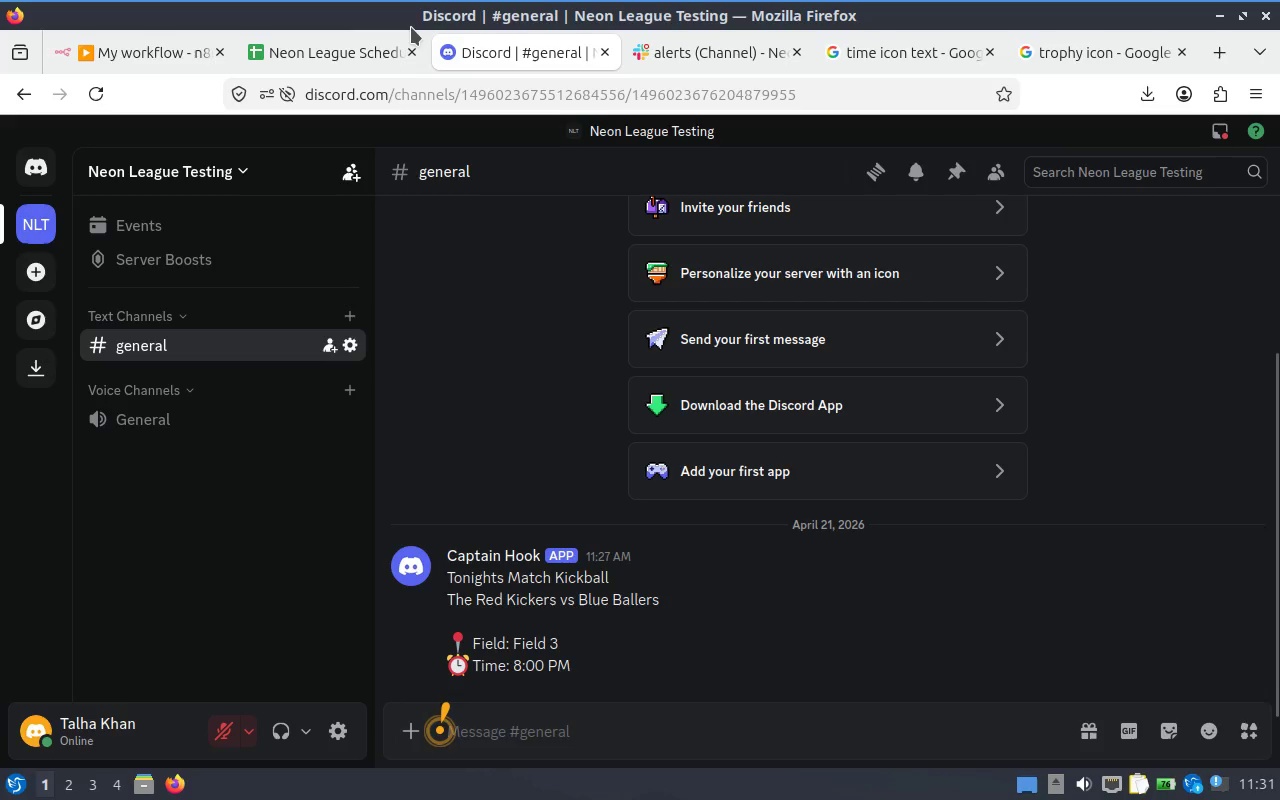 
wait(6.77)
 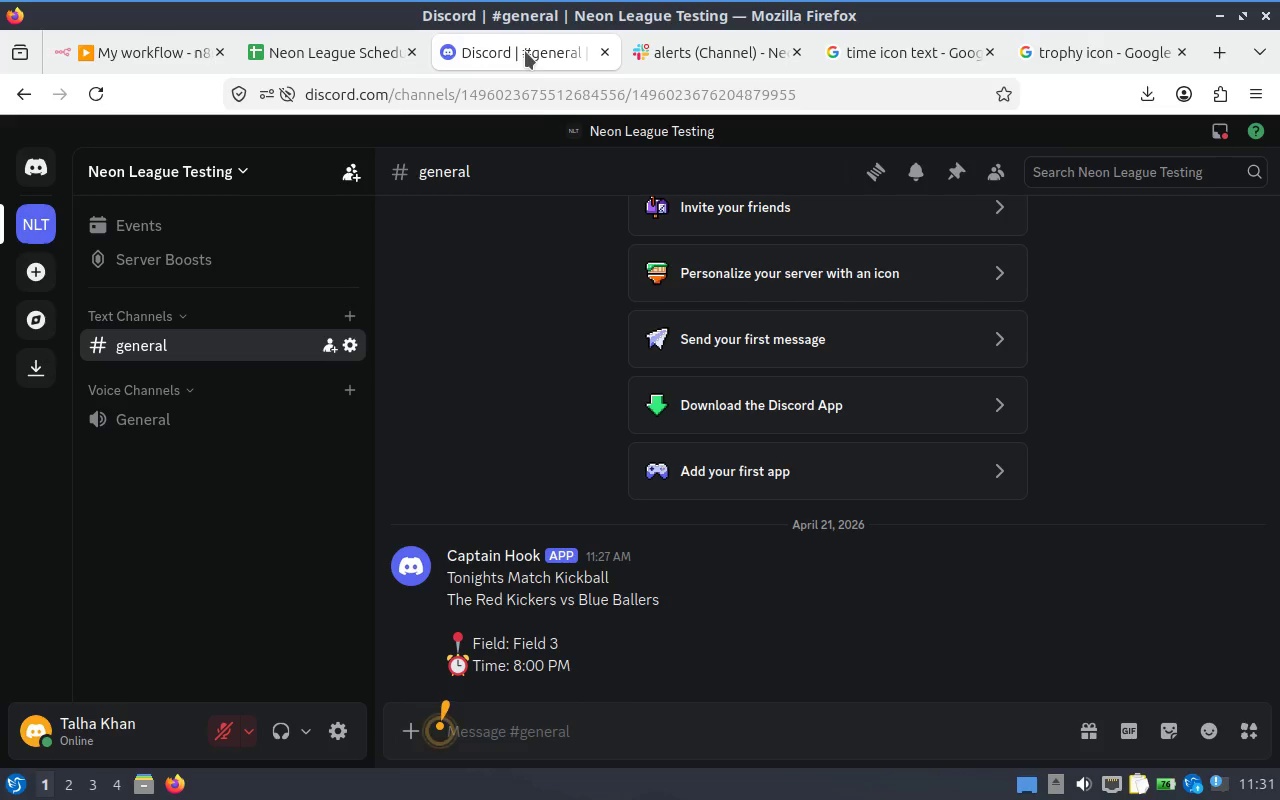 
left_click([130, 50])
 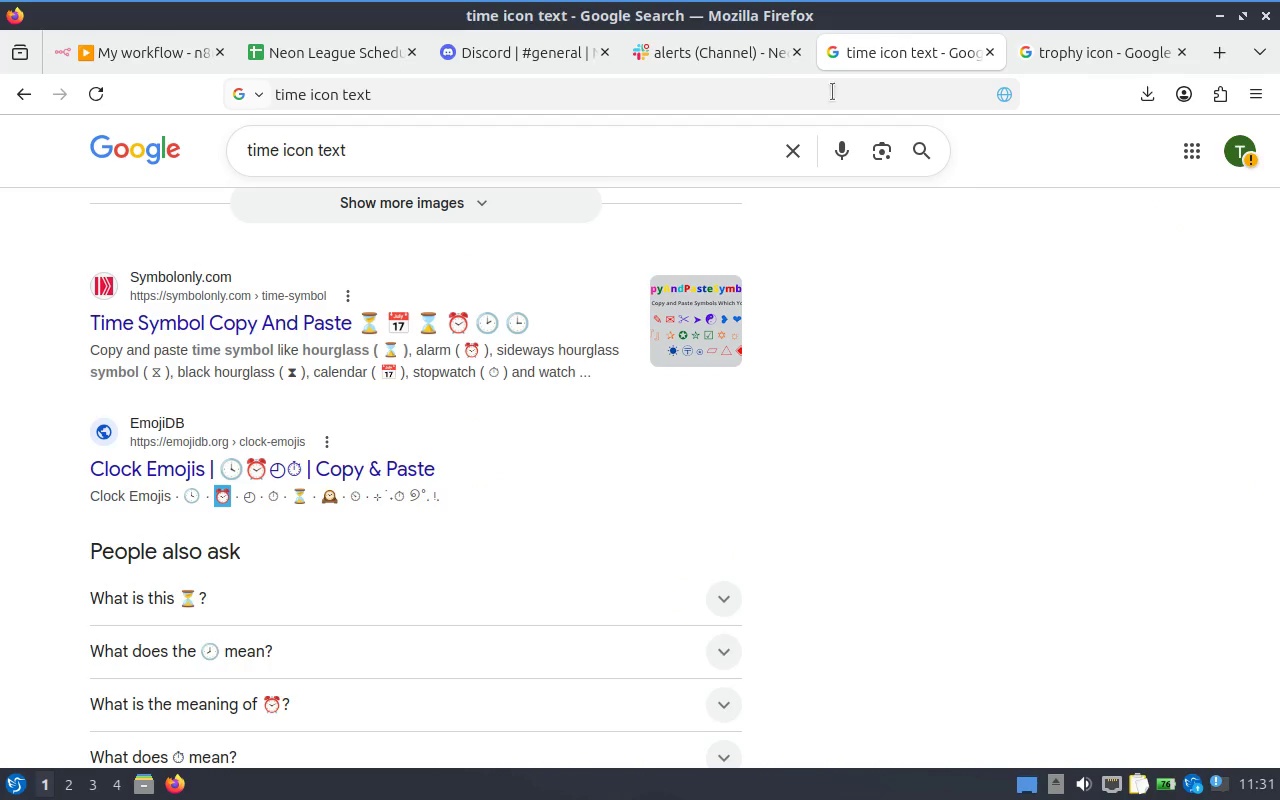 
left_click([320, 47])
 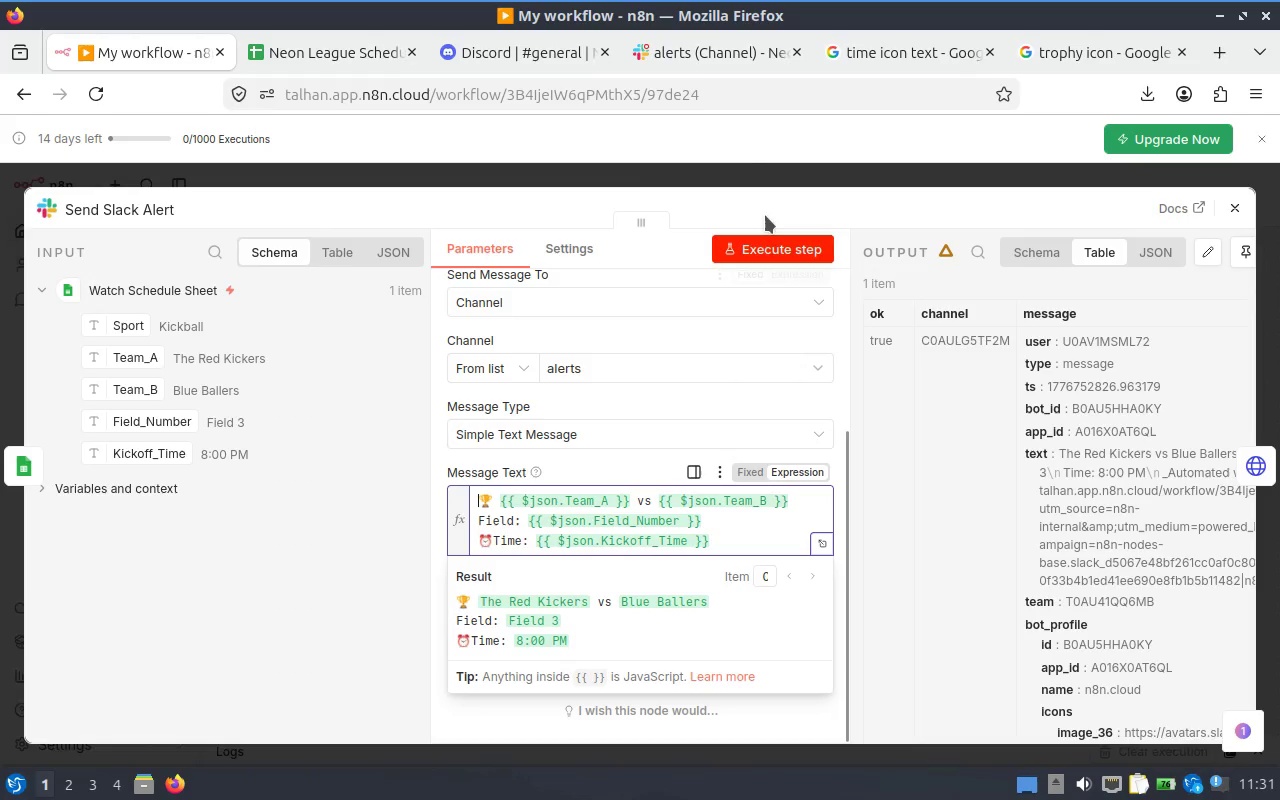 
left_click([880, 43])
 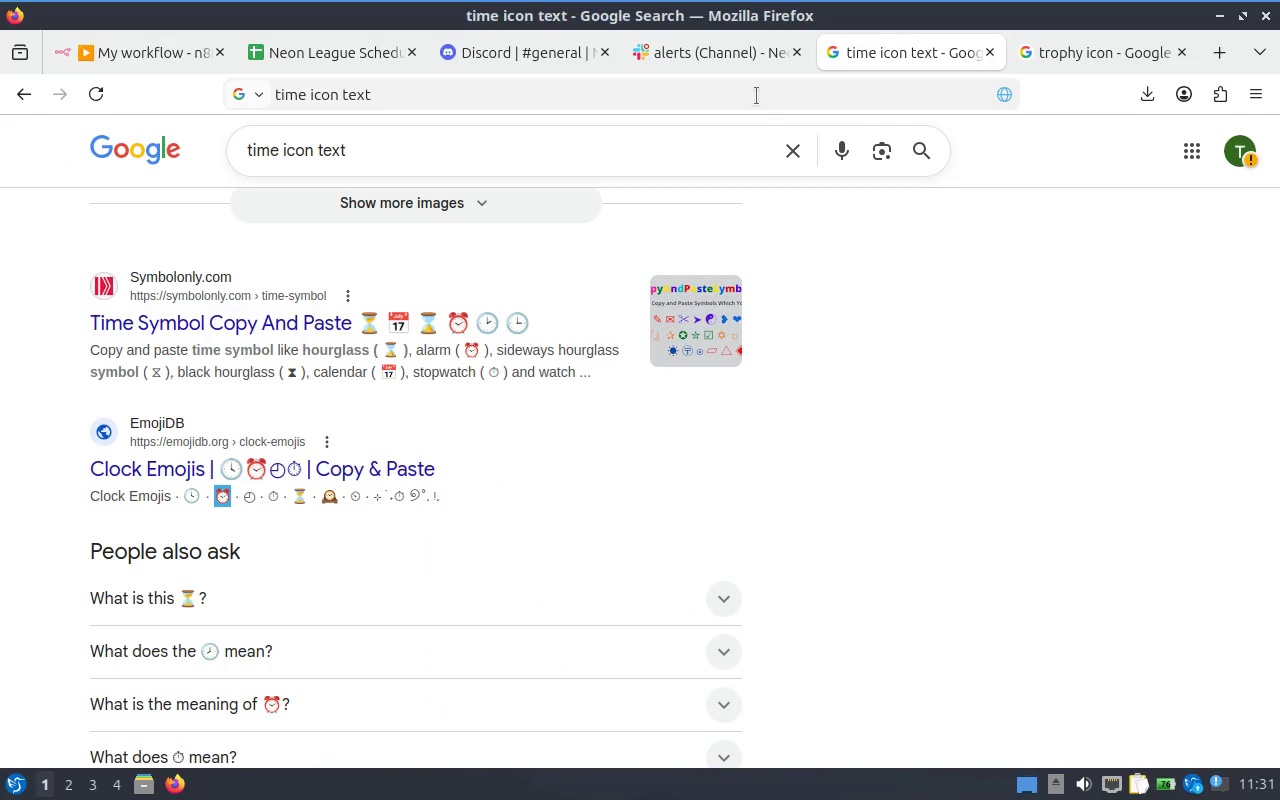 
left_click([585, 80])
 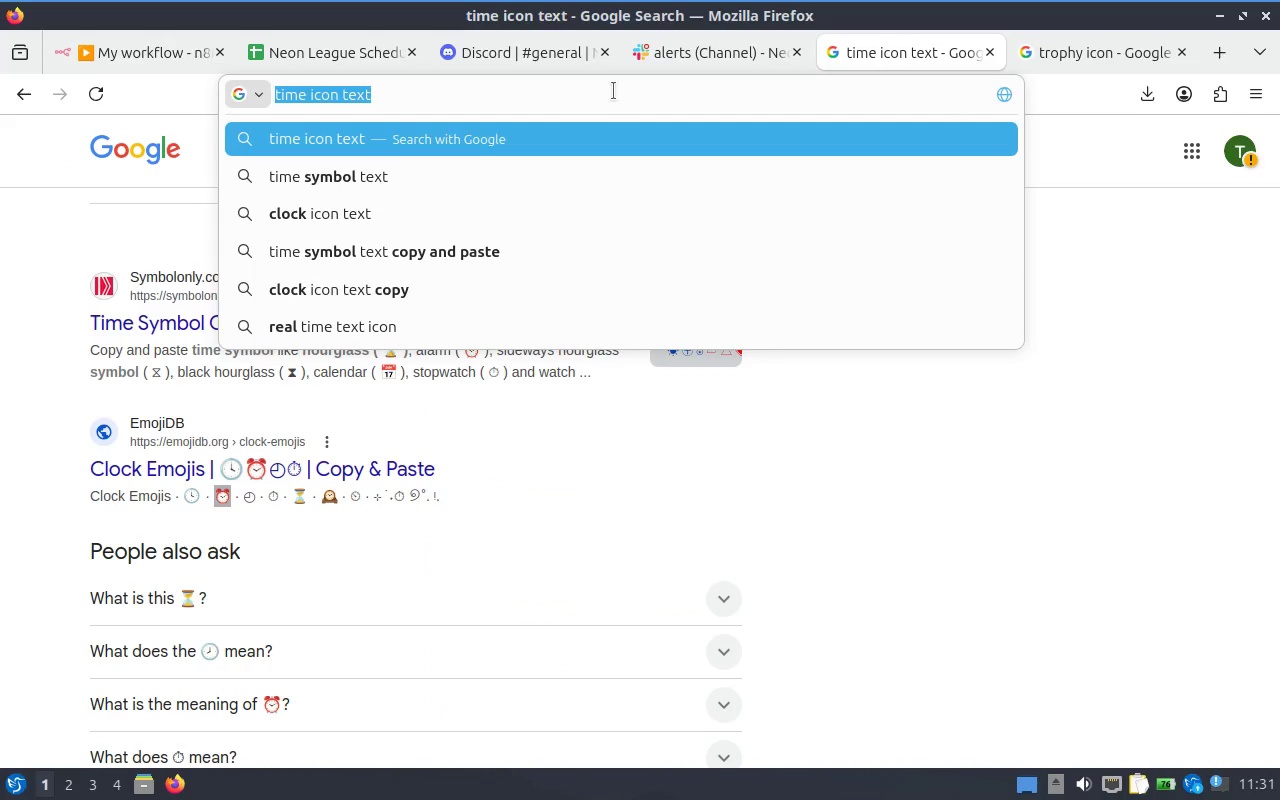 
type(Location icon)
 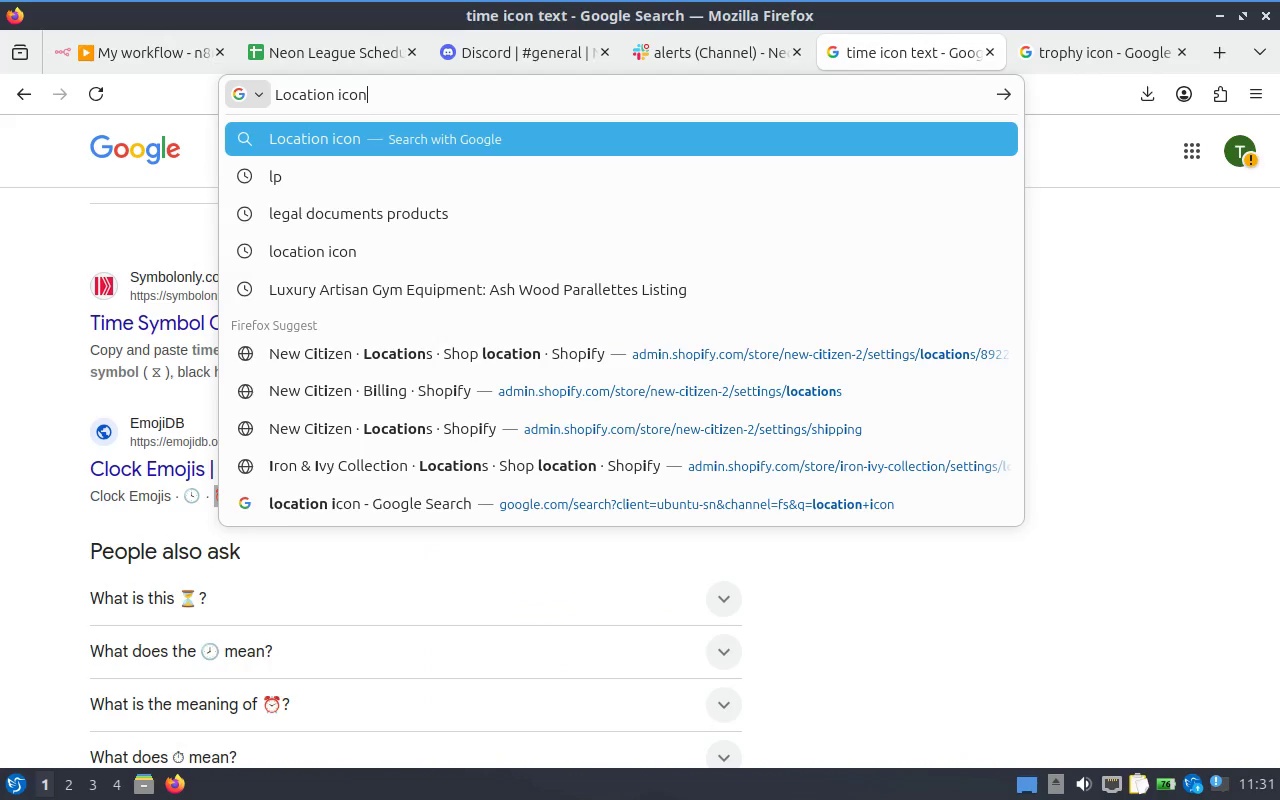 
key(Enter)
 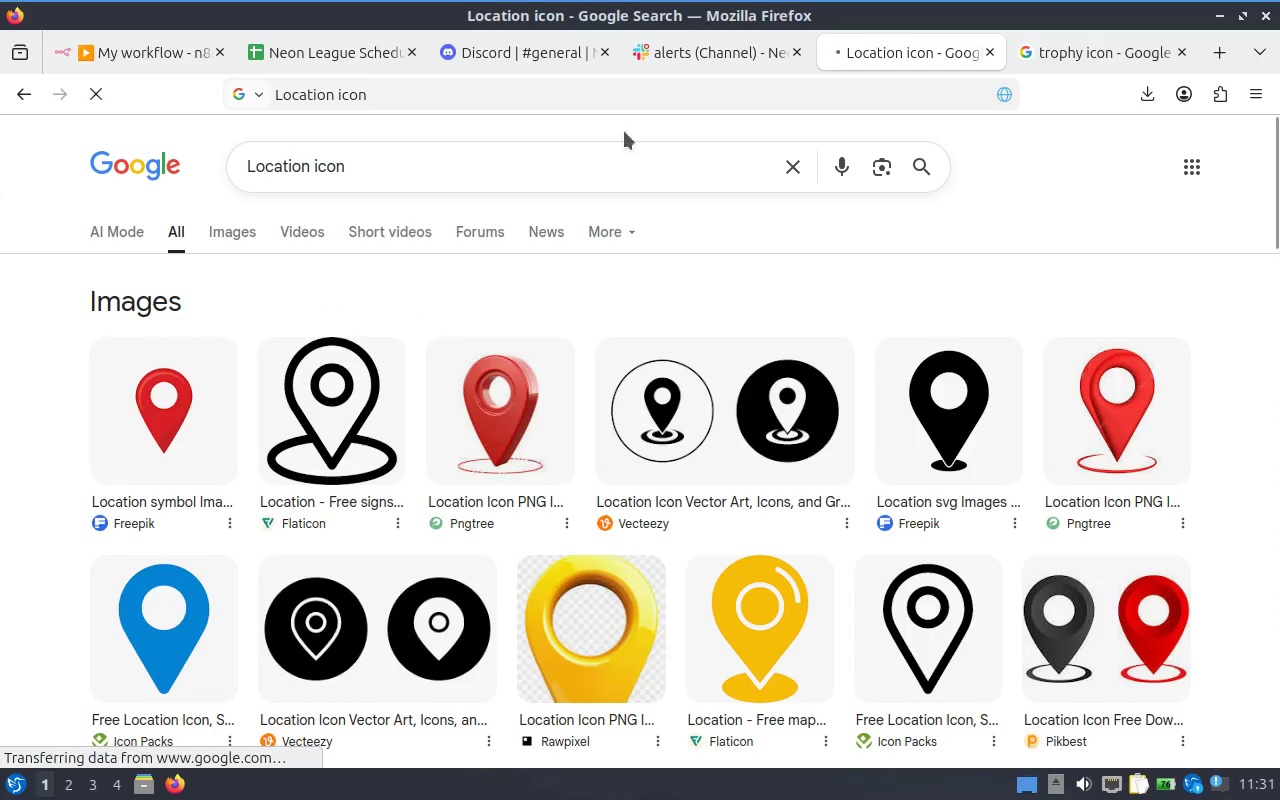 
scroll: coordinate [685, 404], scroll_direction: down, amount: 19.0
 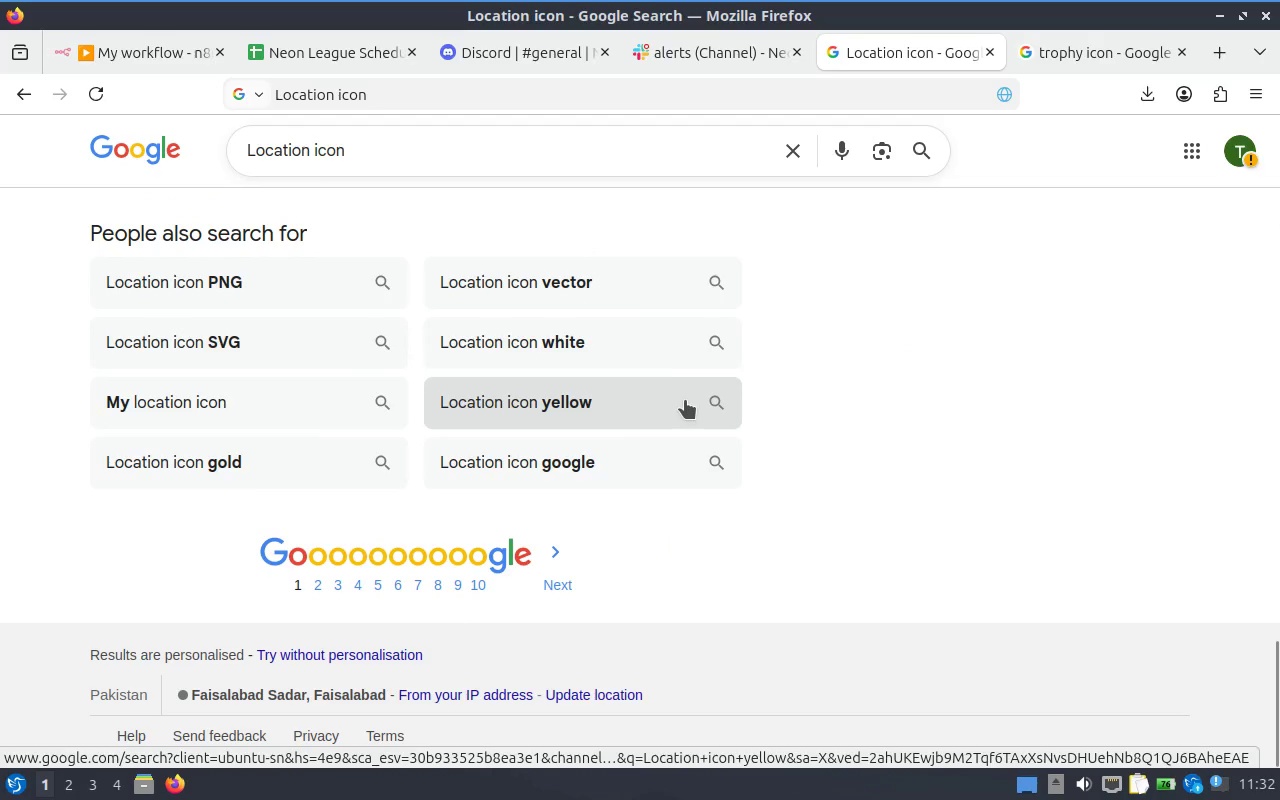 
scroll: coordinate [565, 286], scroll_direction: up, amount: 2.0
 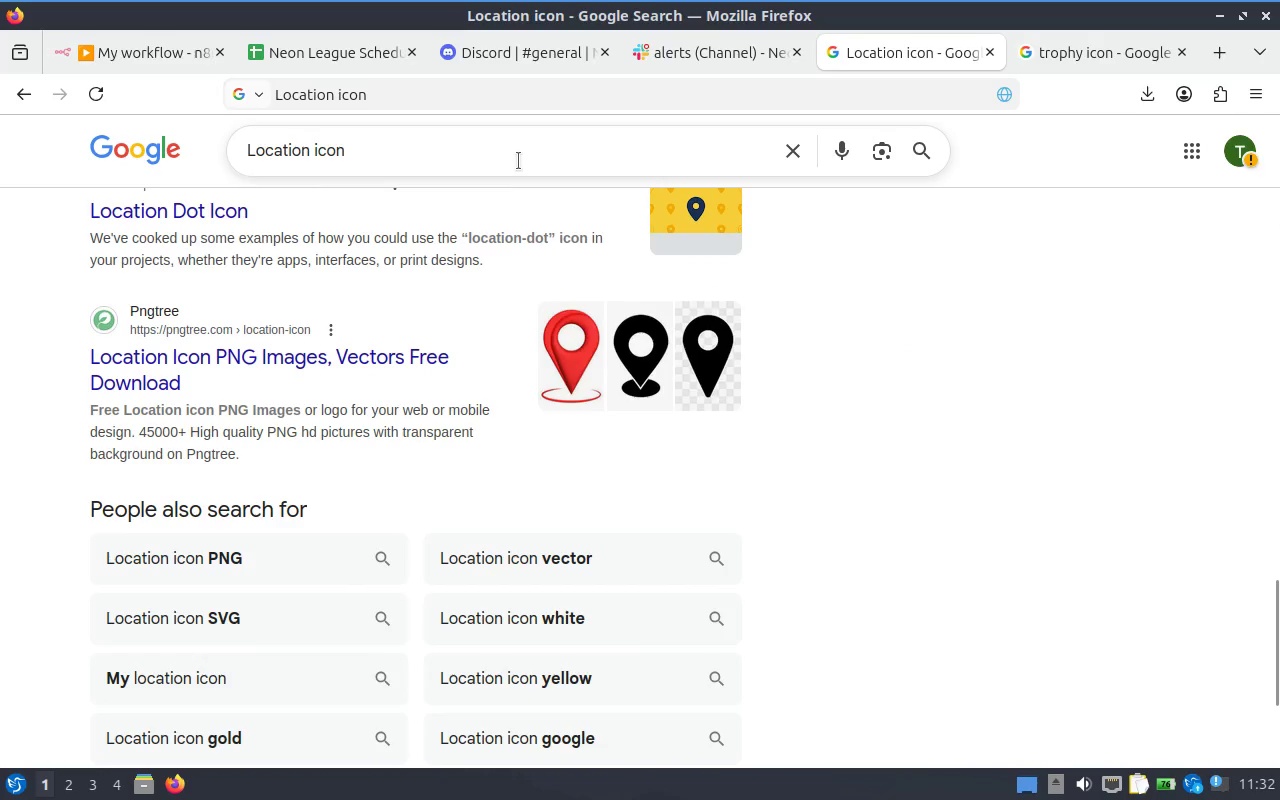 
left_click([516, 157])
 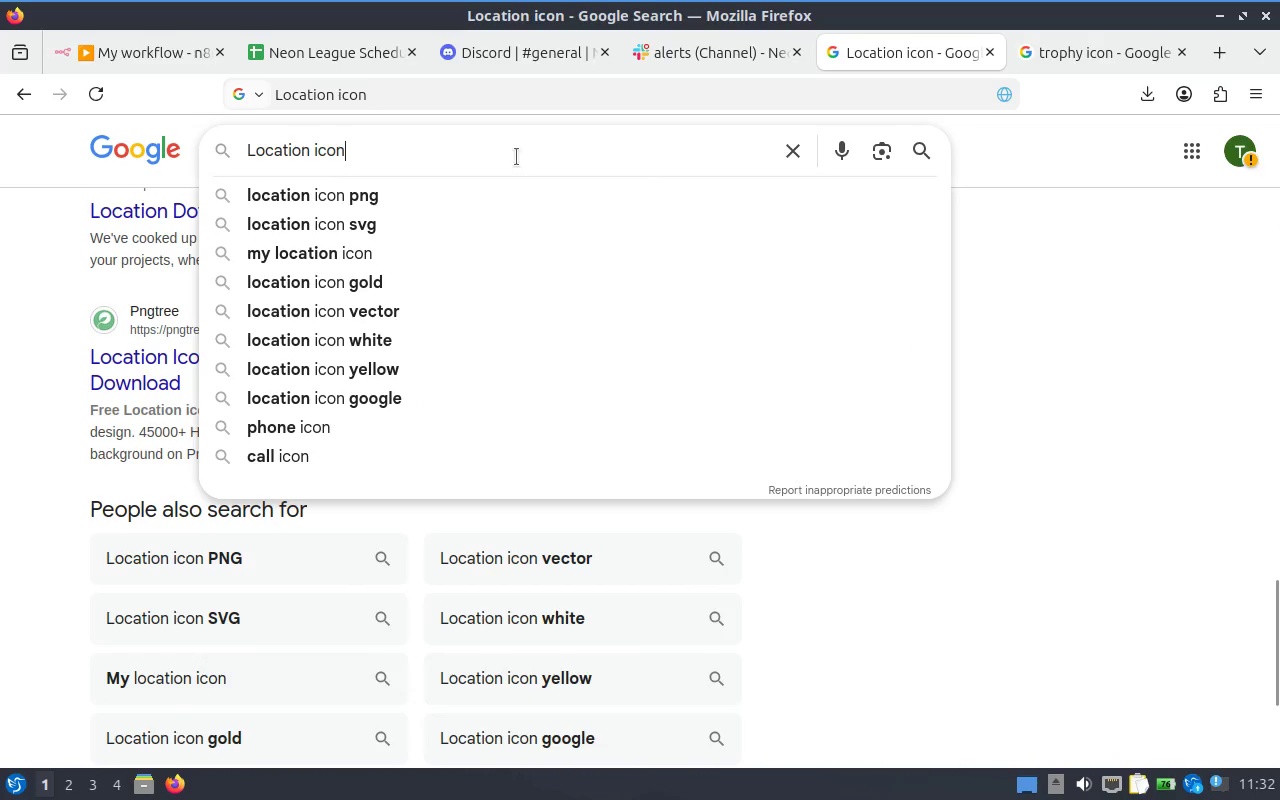 
type( text)
 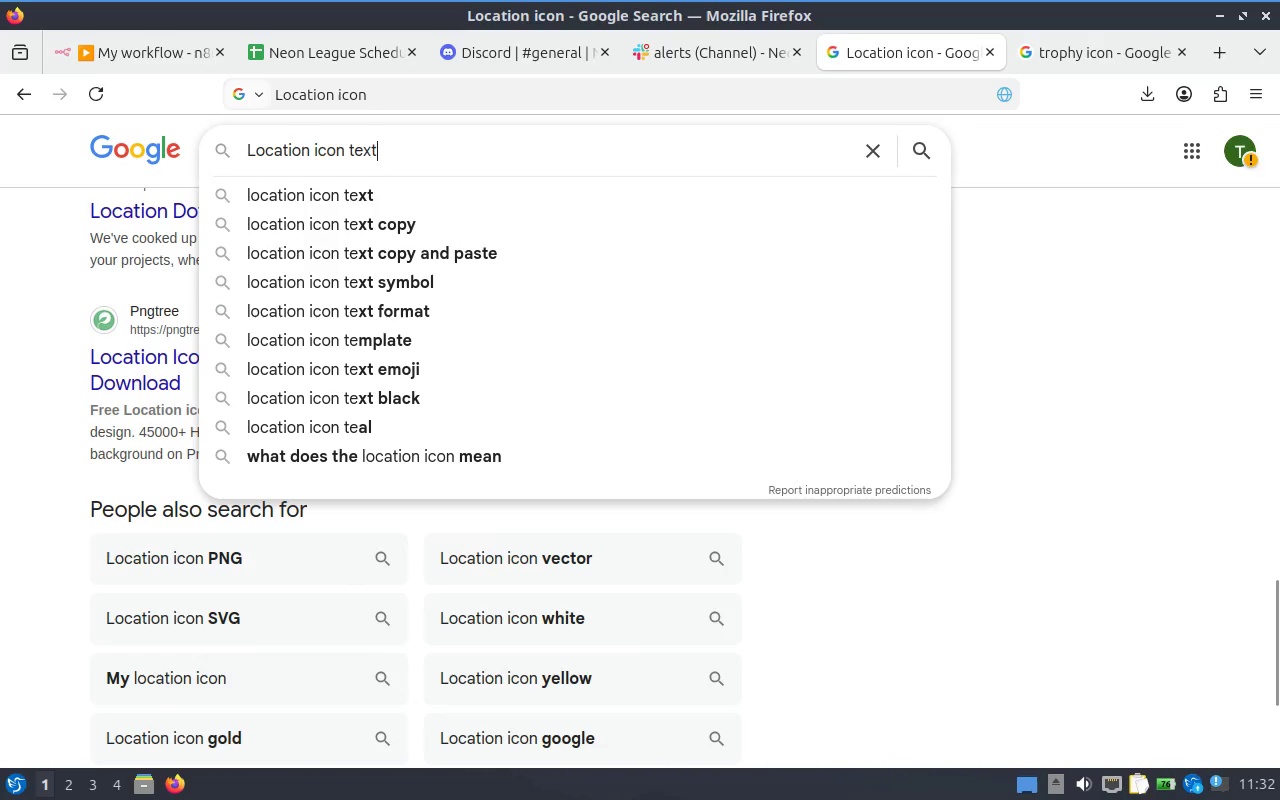 
key(Enter)
 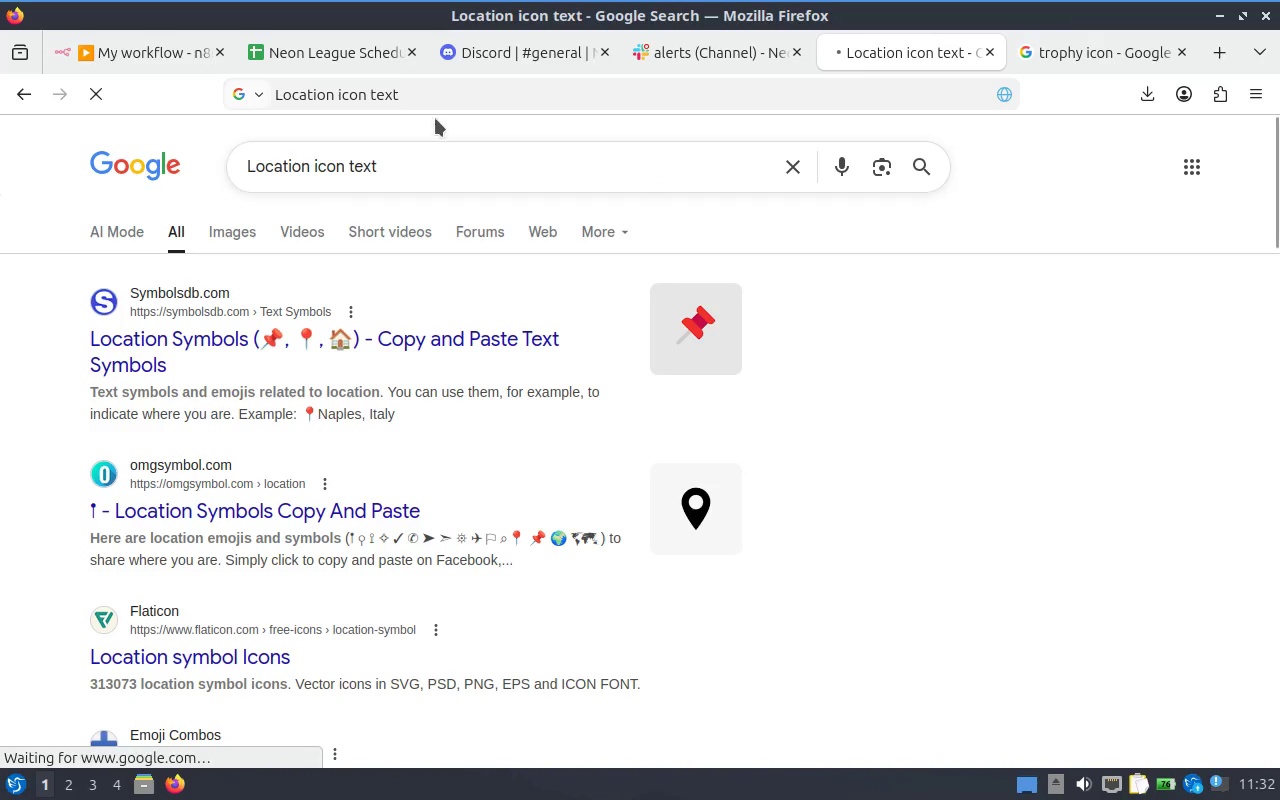 
scroll: coordinate [606, 428], scroll_direction: down, amount: 16.0
 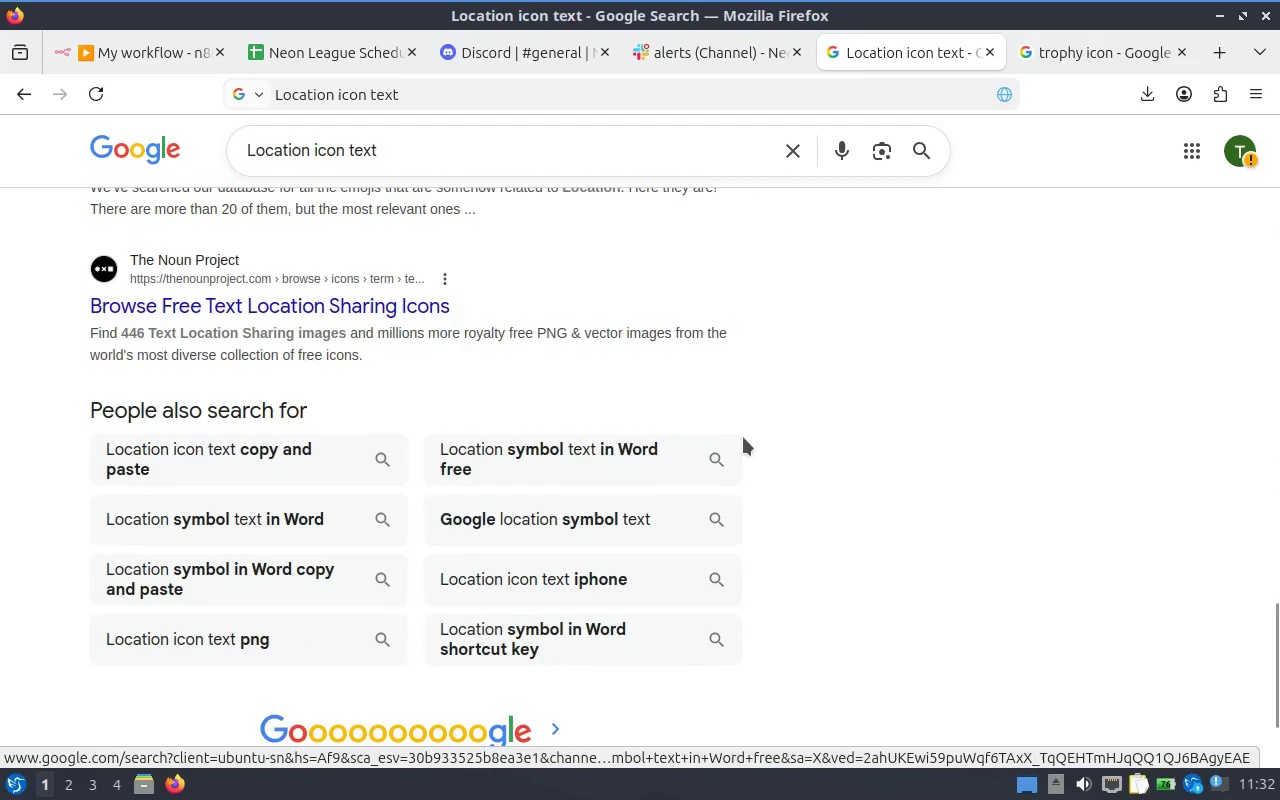 
scroll: coordinate [731, 428], scroll_direction: up, amount: 1.0
 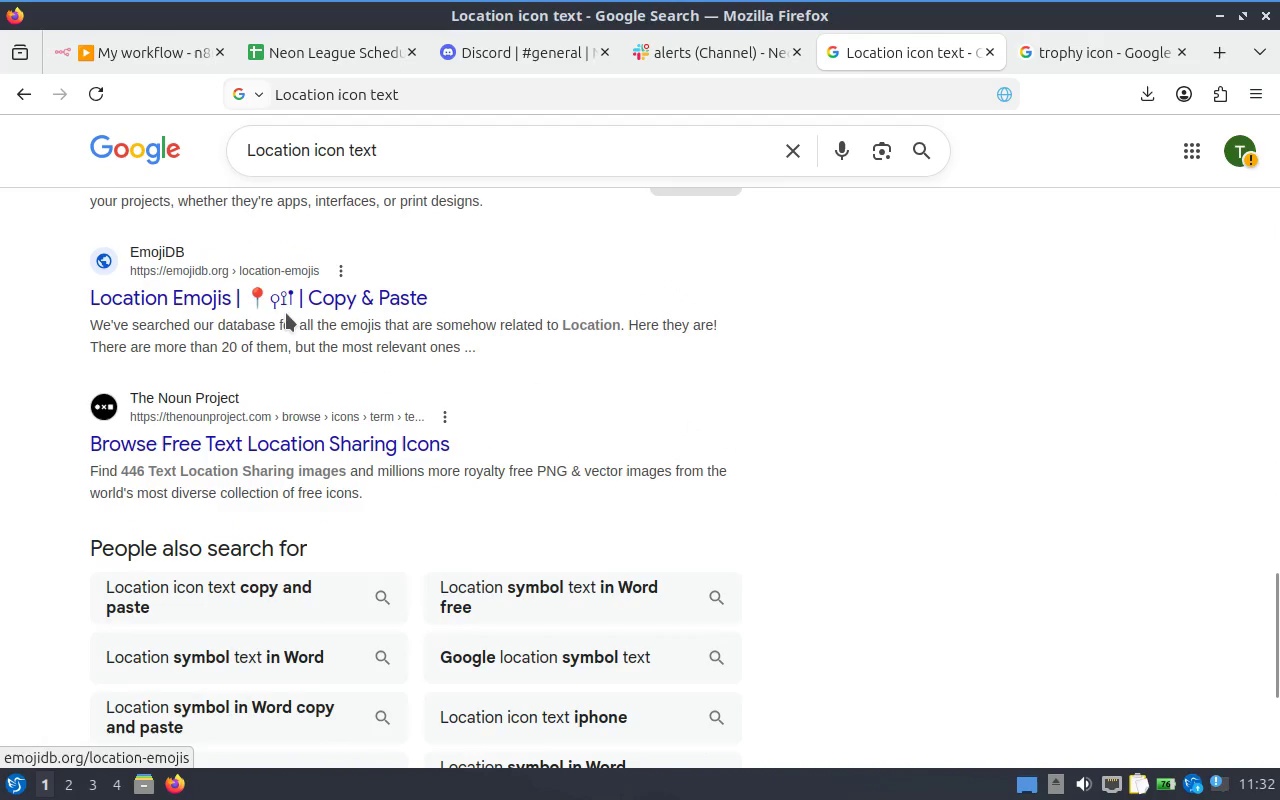 
left_click_drag(start_coordinate=[251, 327], to_coordinate=[262, 325])
 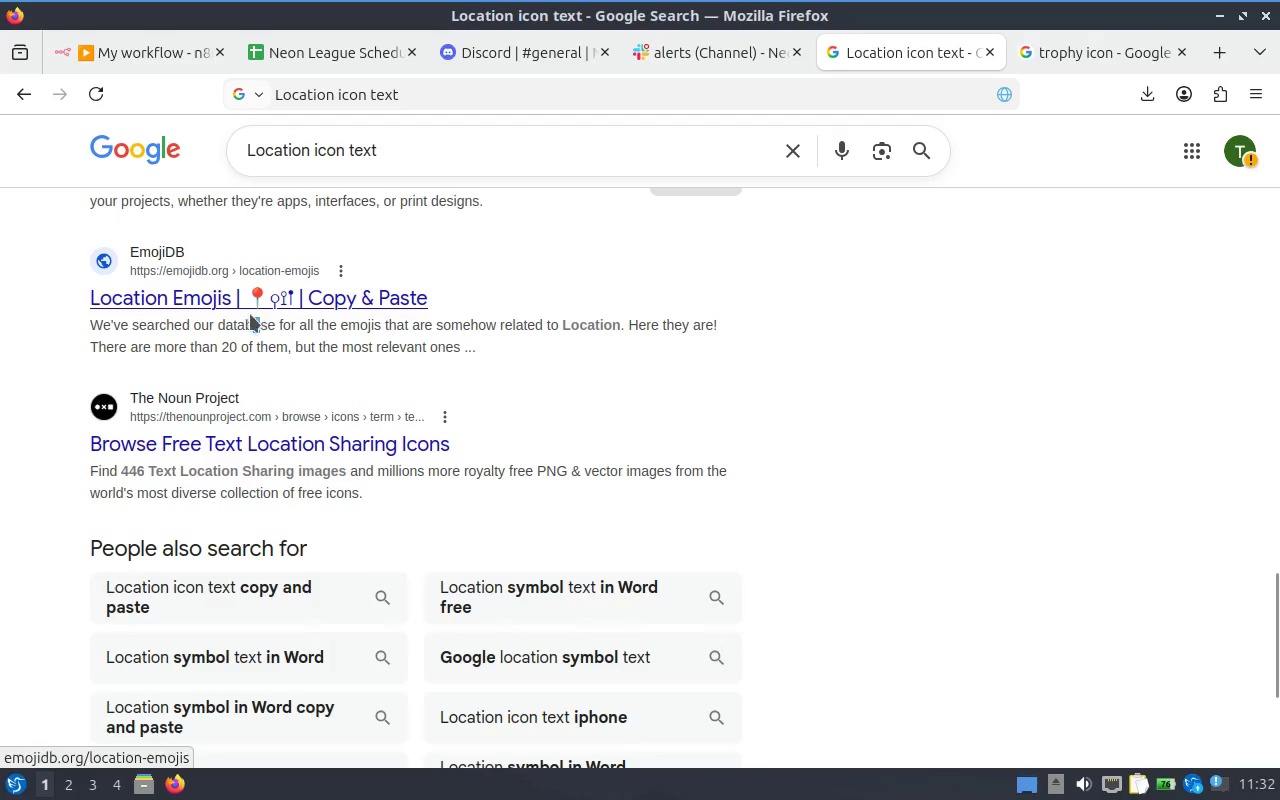 
left_click_drag(start_coordinate=[250, 316], to_coordinate=[273, 316])
 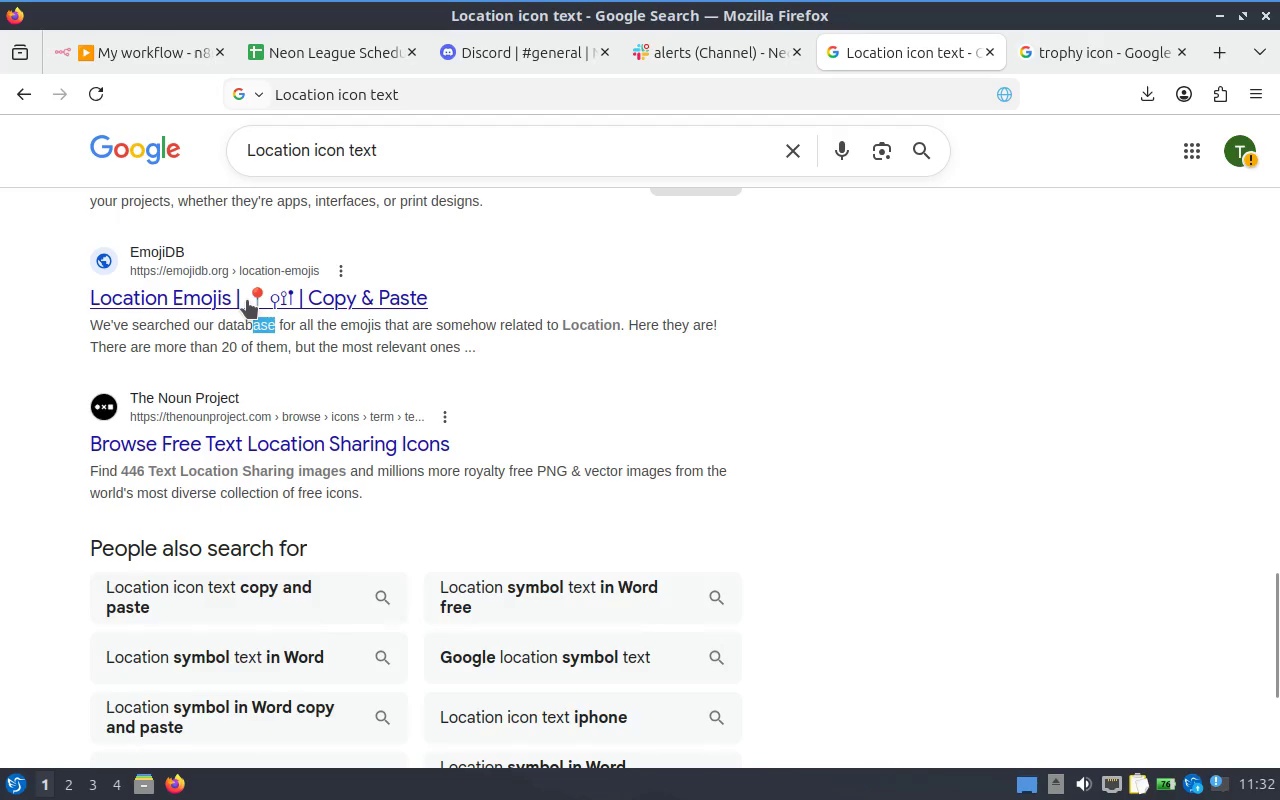 
left_click_drag(start_coordinate=[247, 300], to_coordinate=[272, 307])
 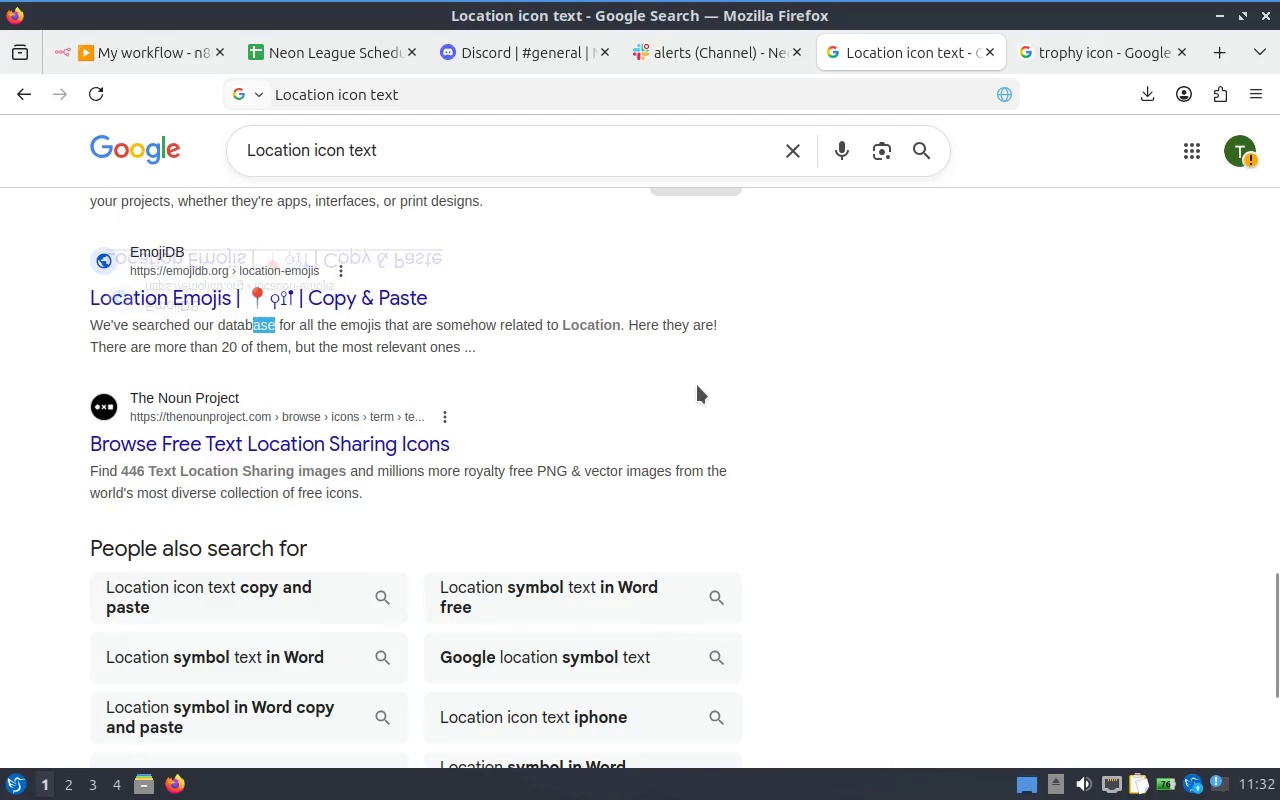 
scroll: coordinate [613, 428], scroll_direction: up, amount: 7.0
 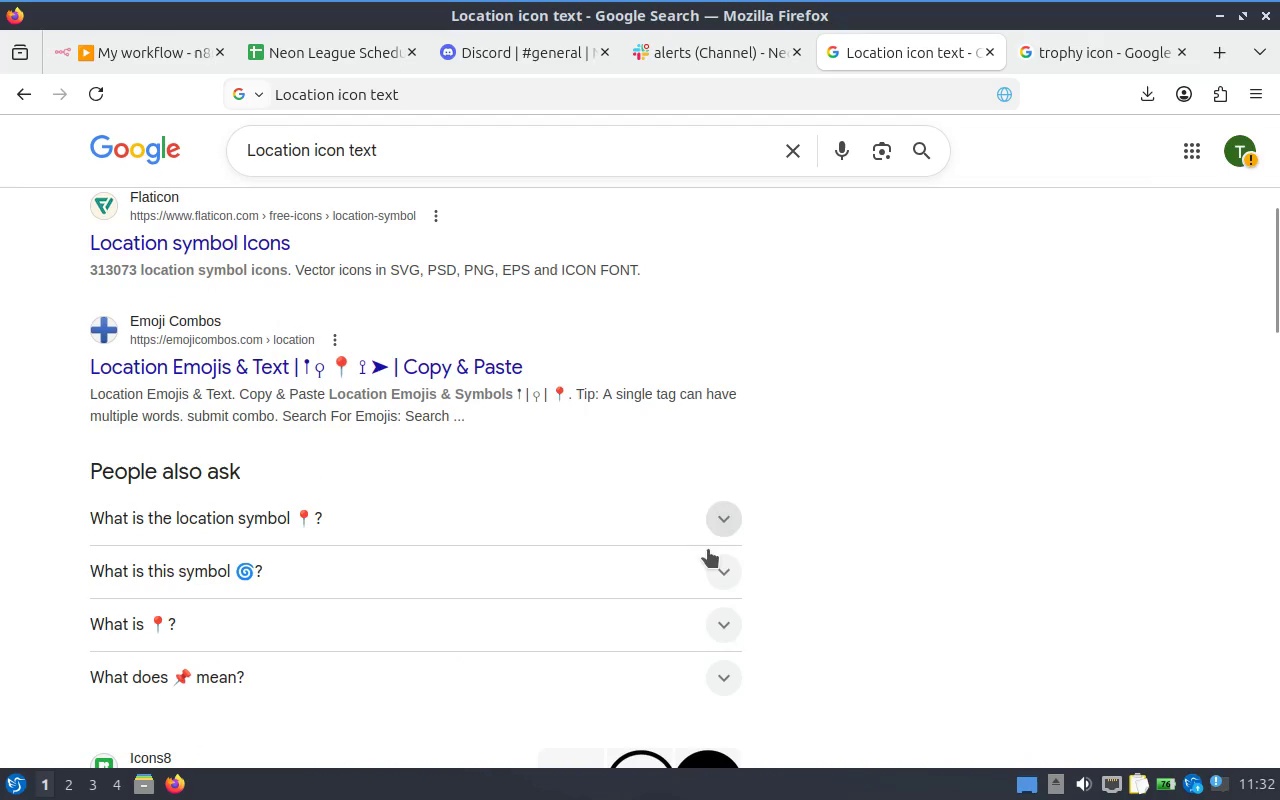 
scroll: coordinate [695, 607], scroll_direction: down, amount: 1.0
 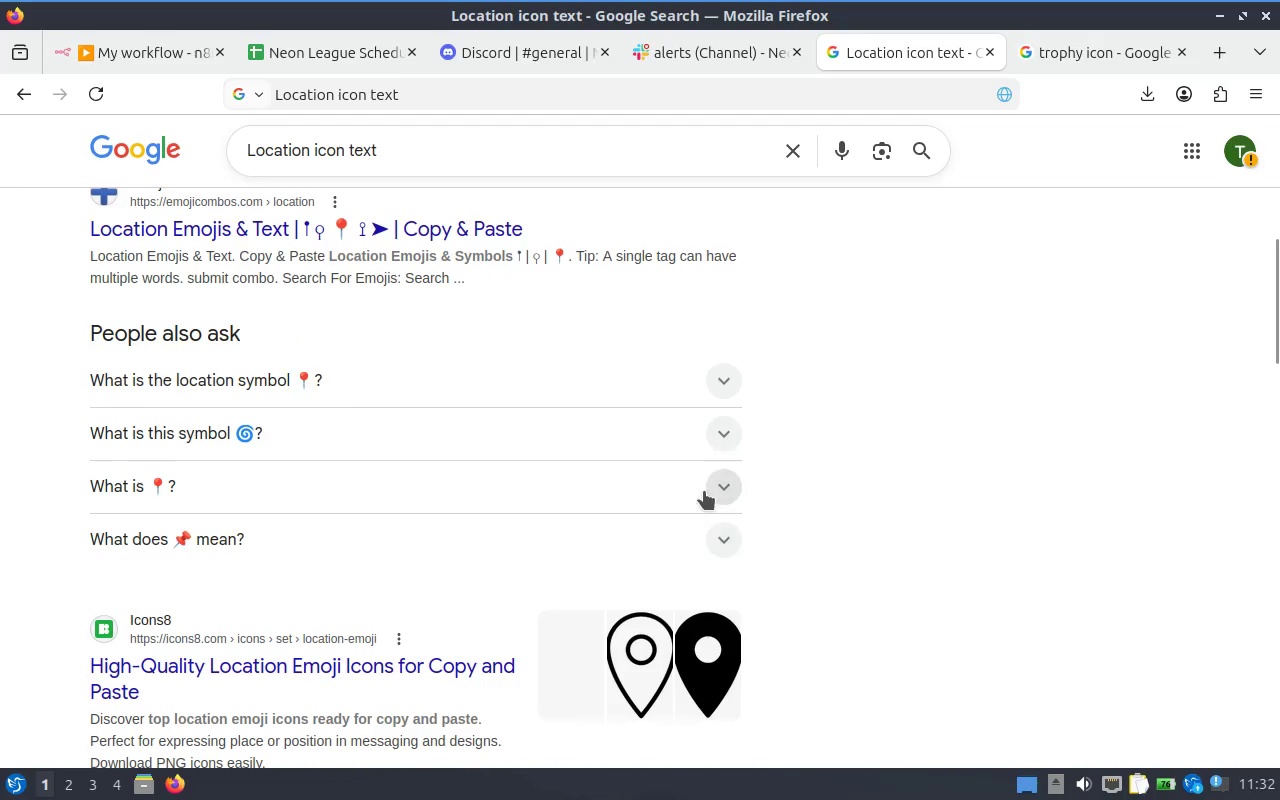 
left_click([702, 480])
 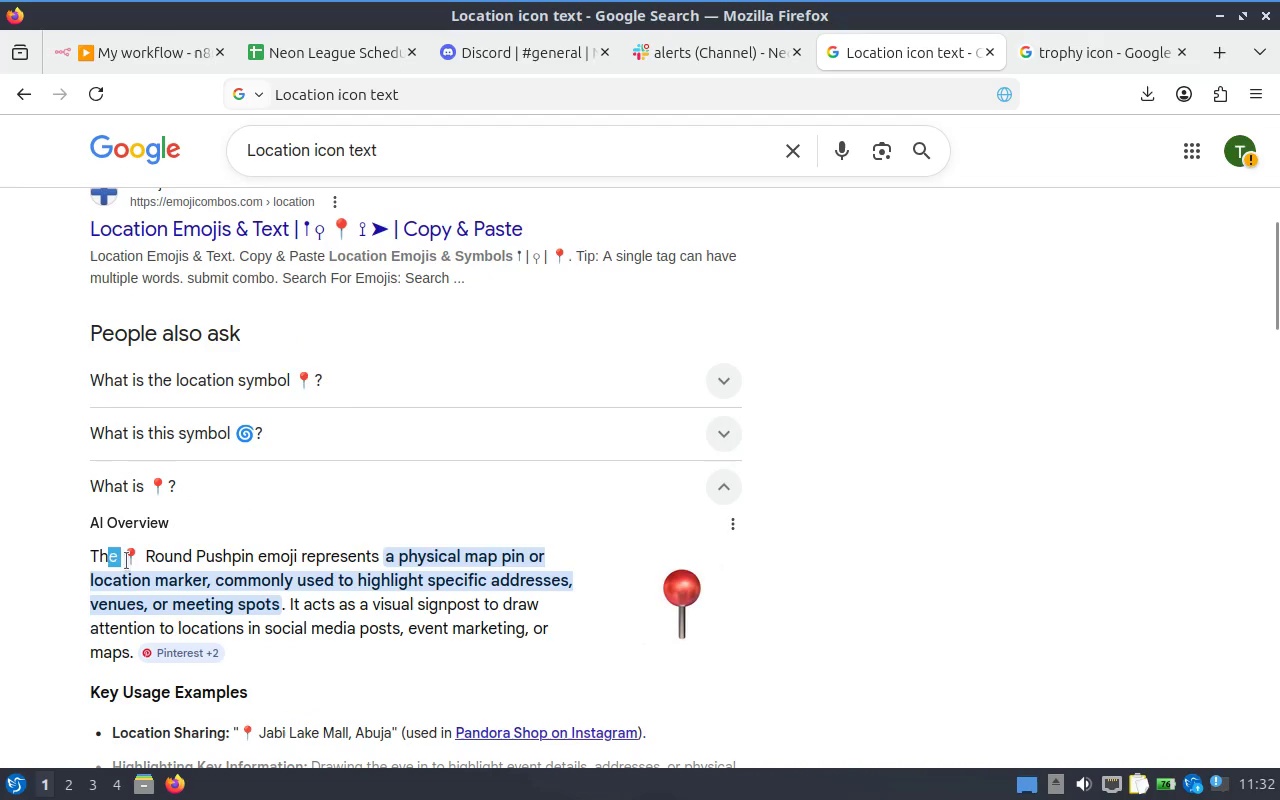 
left_click_drag(start_coordinate=[125, 555], to_coordinate=[119, 554])
 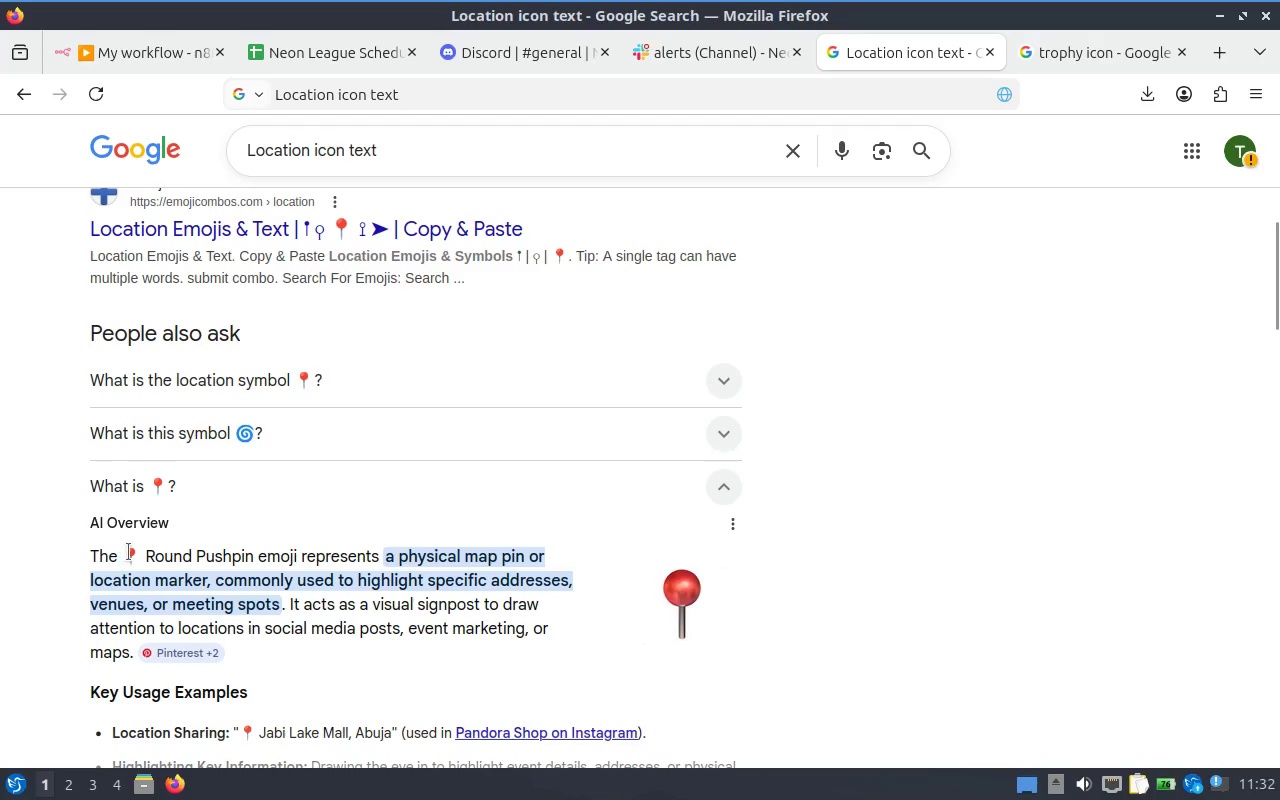 
left_click_drag(start_coordinate=[130, 552], to_coordinate=[136, 554])
 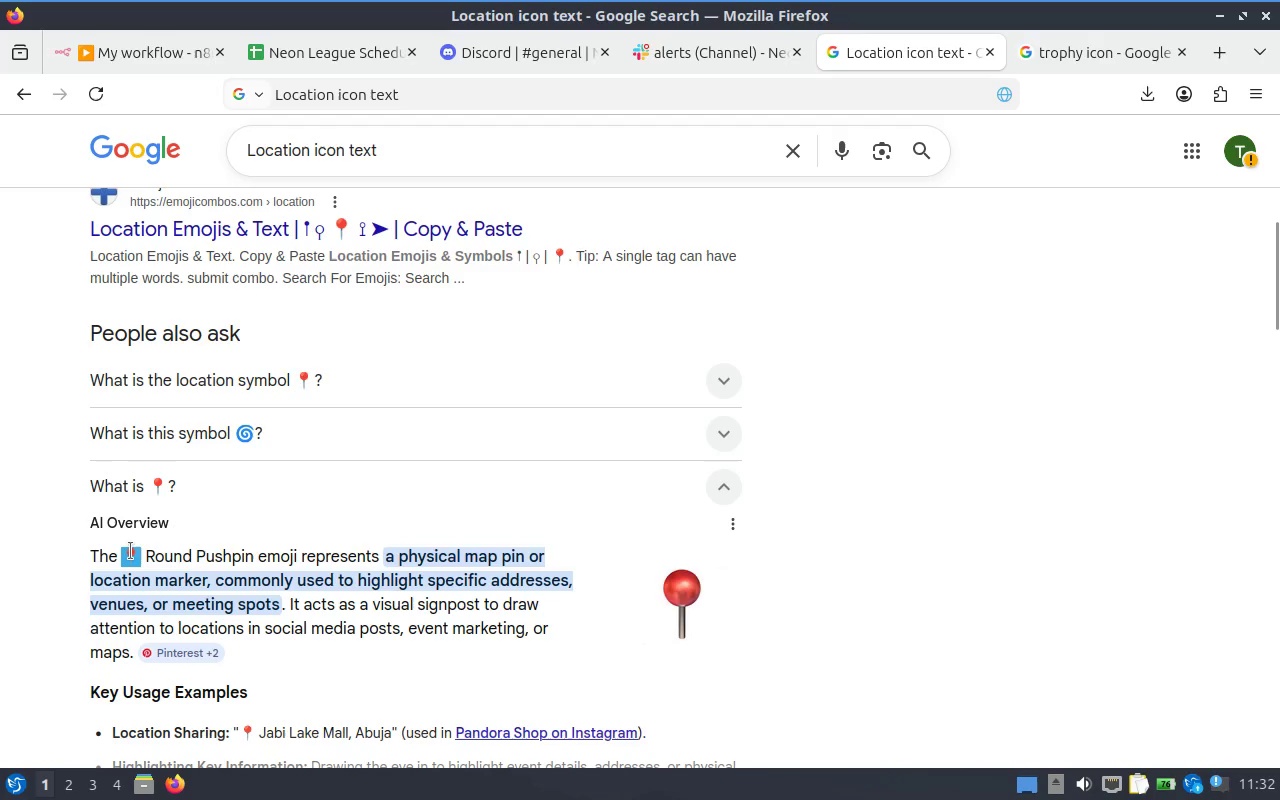 
key(Control+C)
 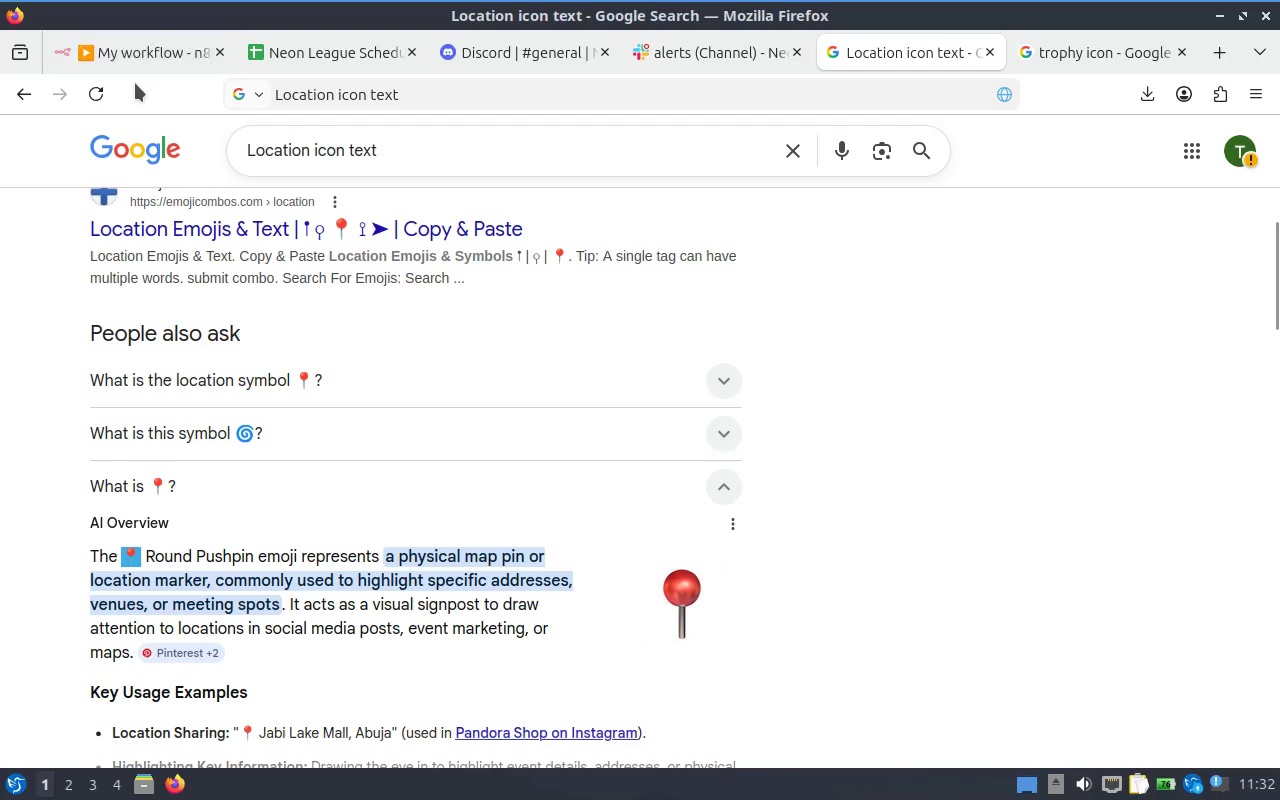 
left_click([158, 63])
 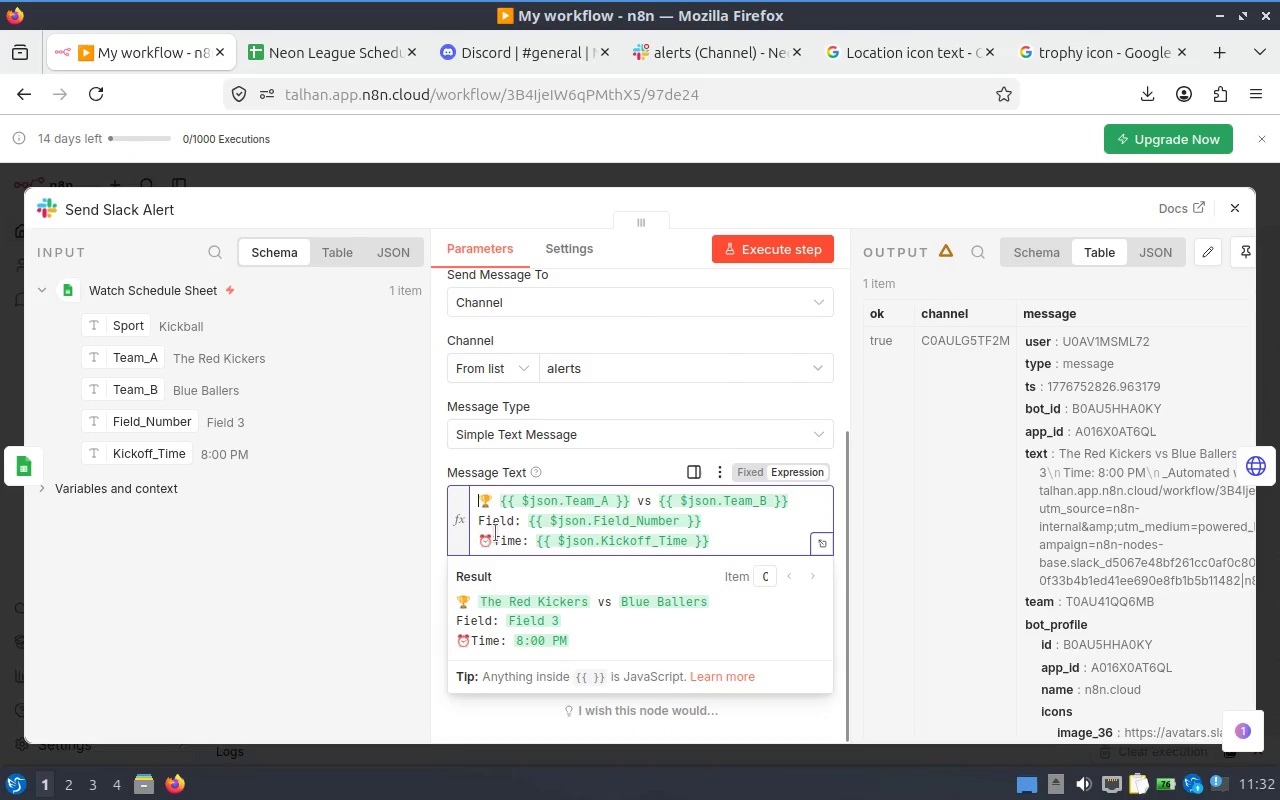 
left_click([475, 510])
 